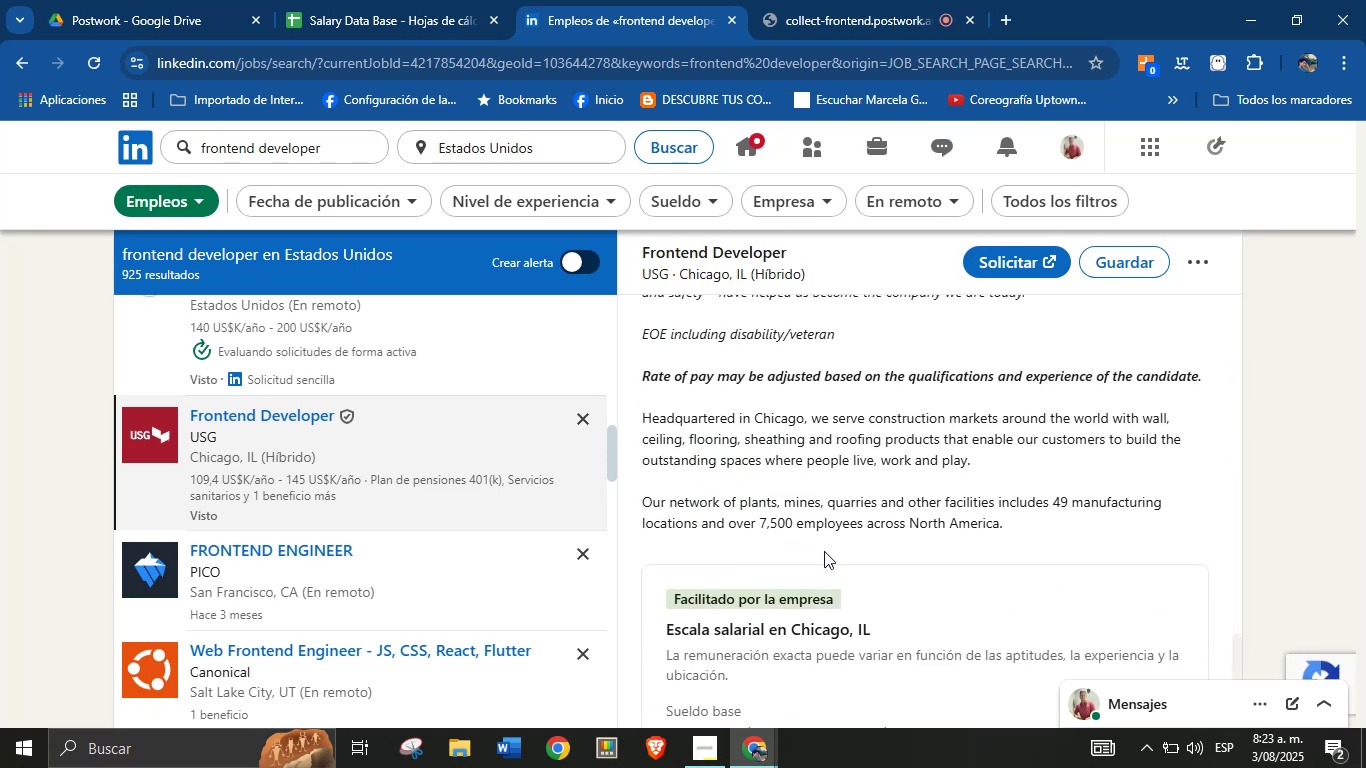 
scroll: coordinate [824, 551], scroll_direction: up, amount: 6.0
 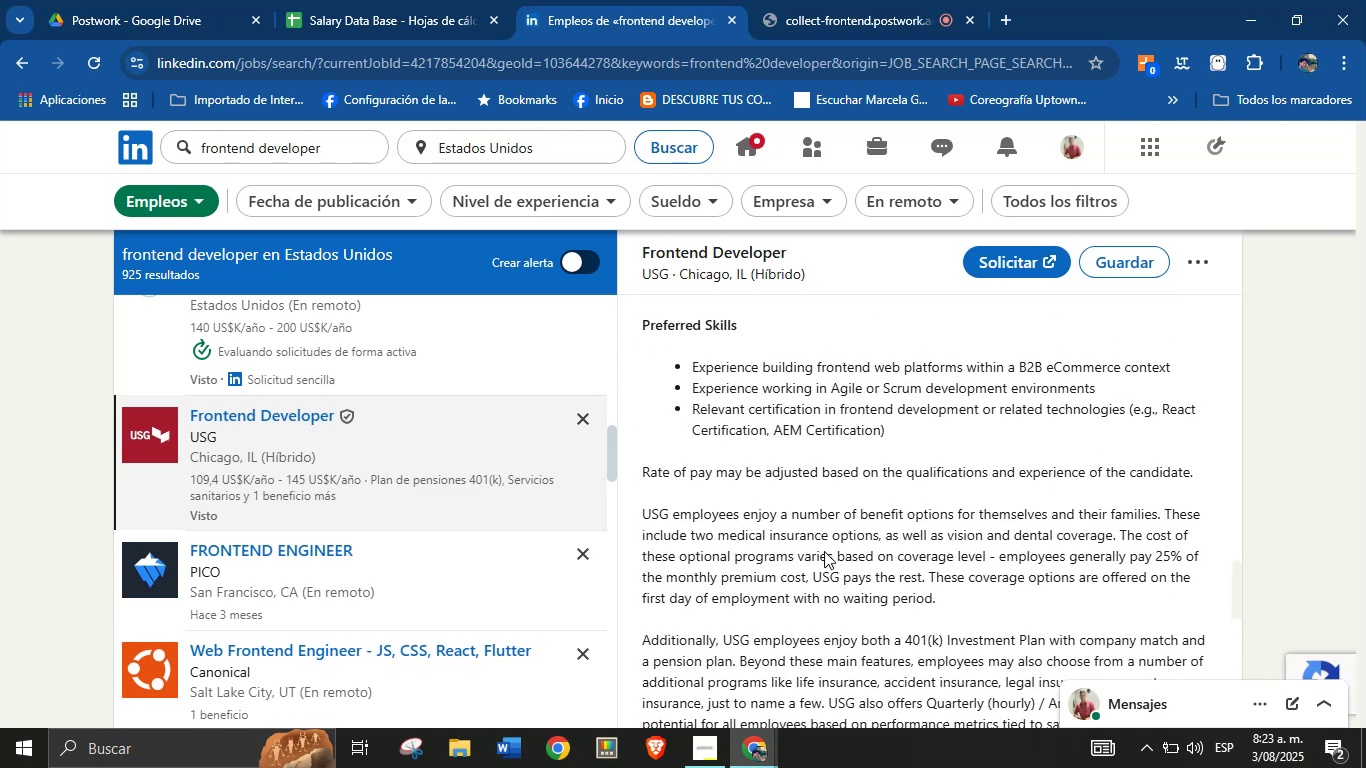 
scroll: coordinate [833, 562], scroll_direction: down, amount: 21.0
 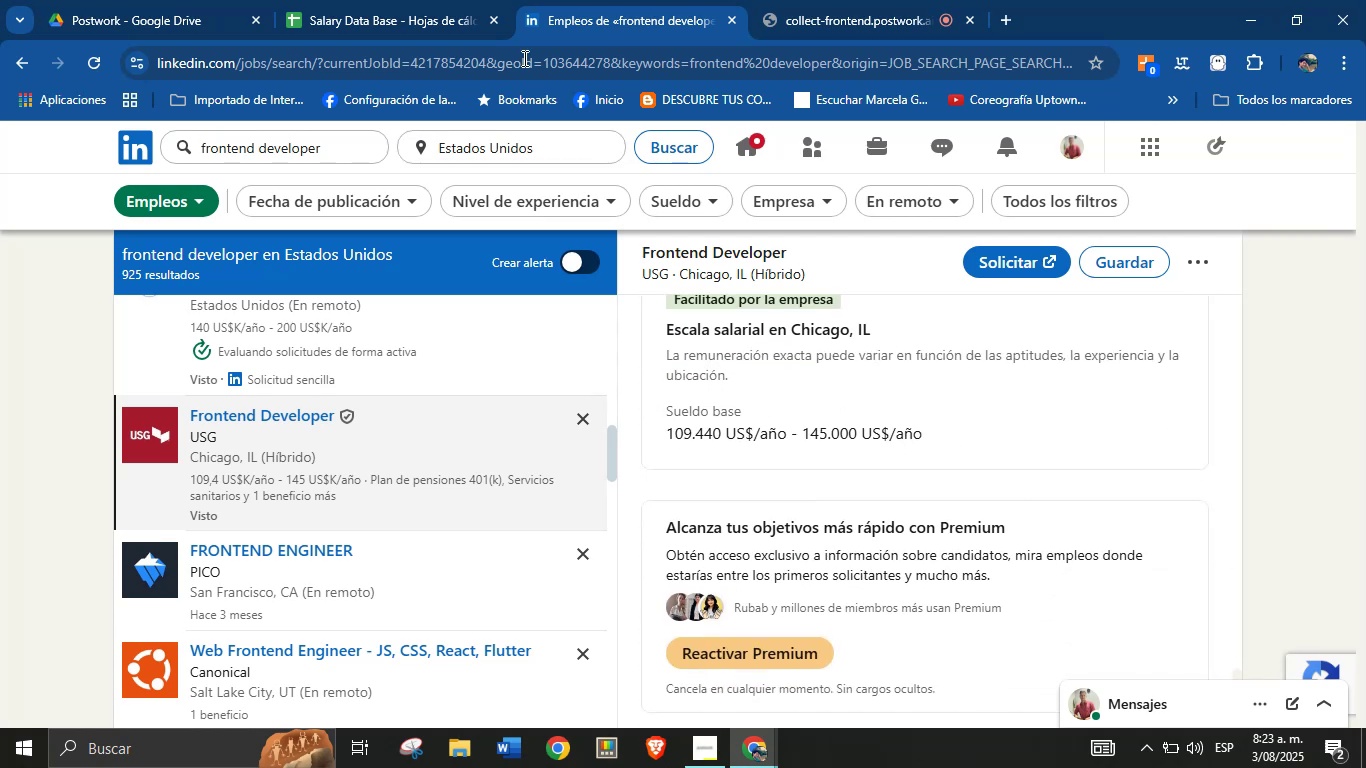 
left_click([435, 0])
 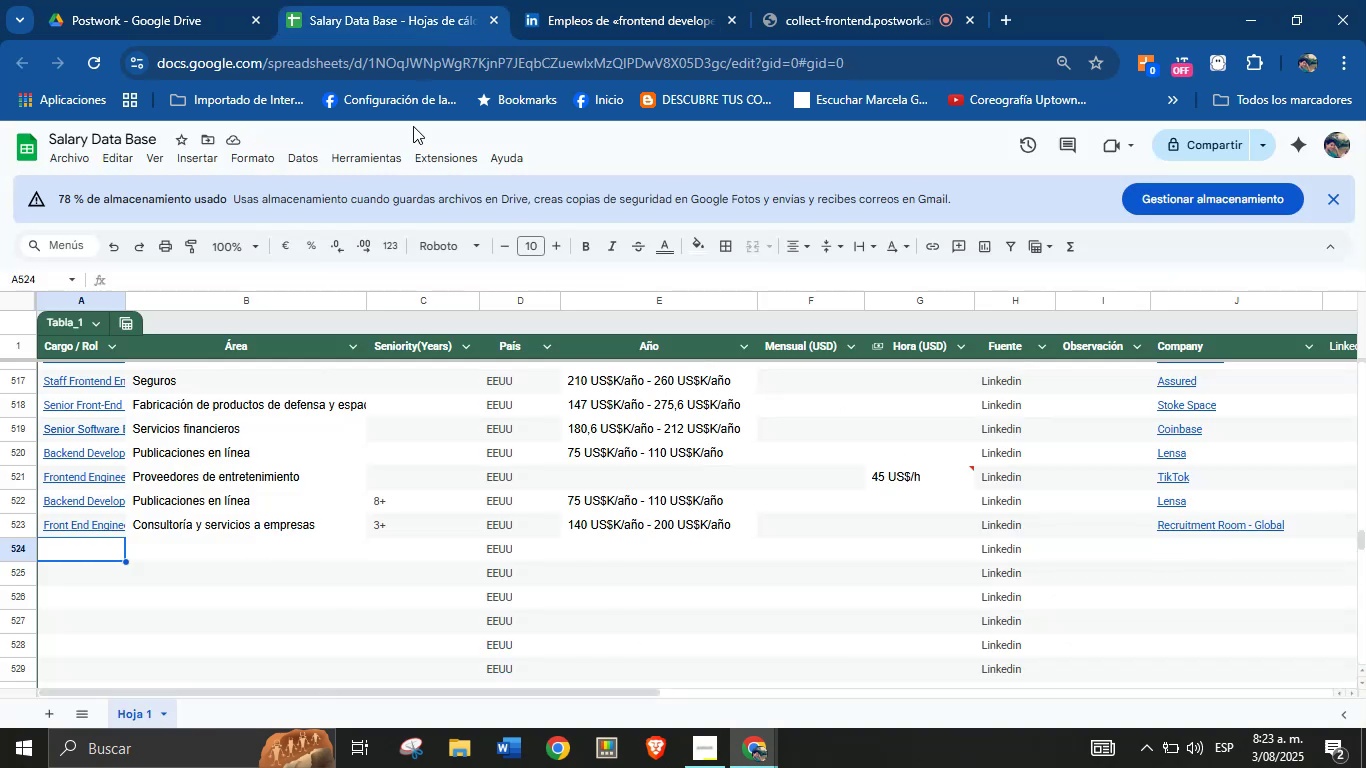 
key(Meta+V)
 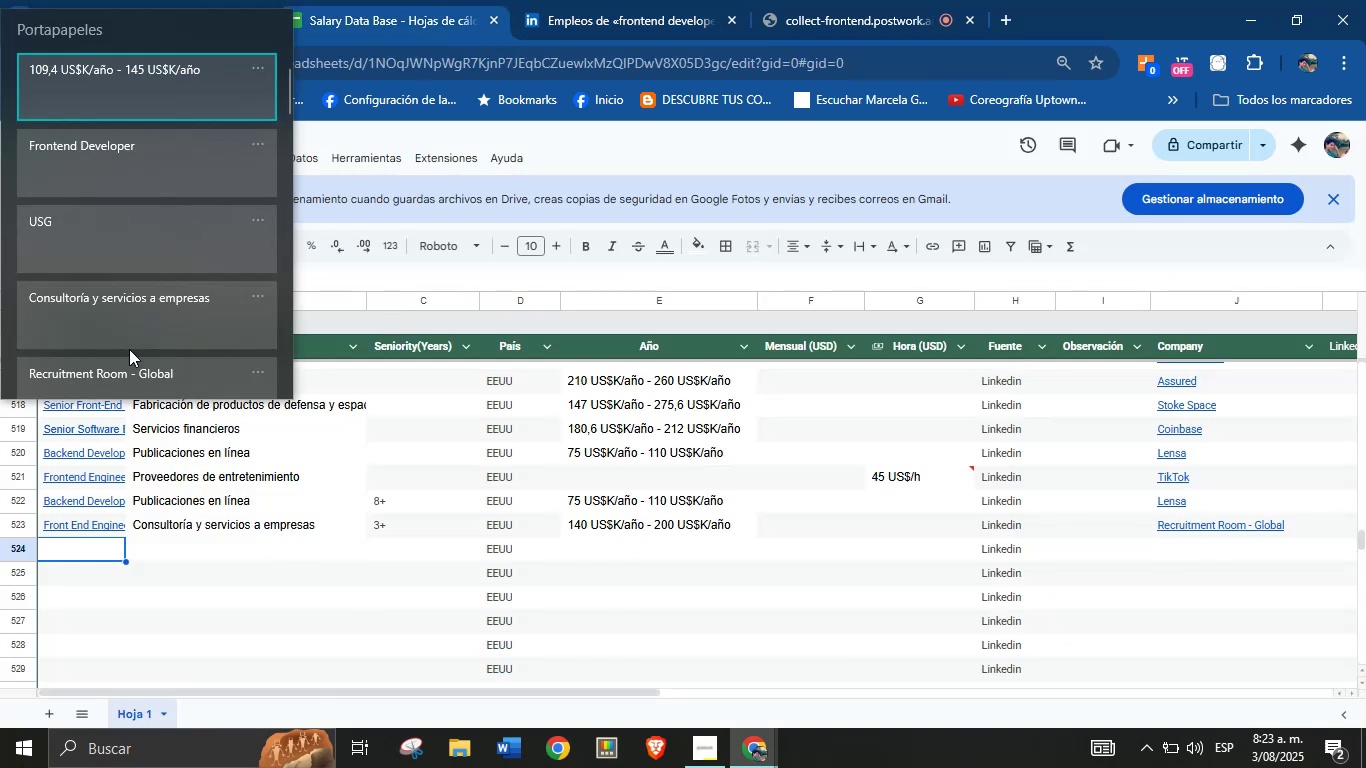 
key(Meta+MetaLeft)
 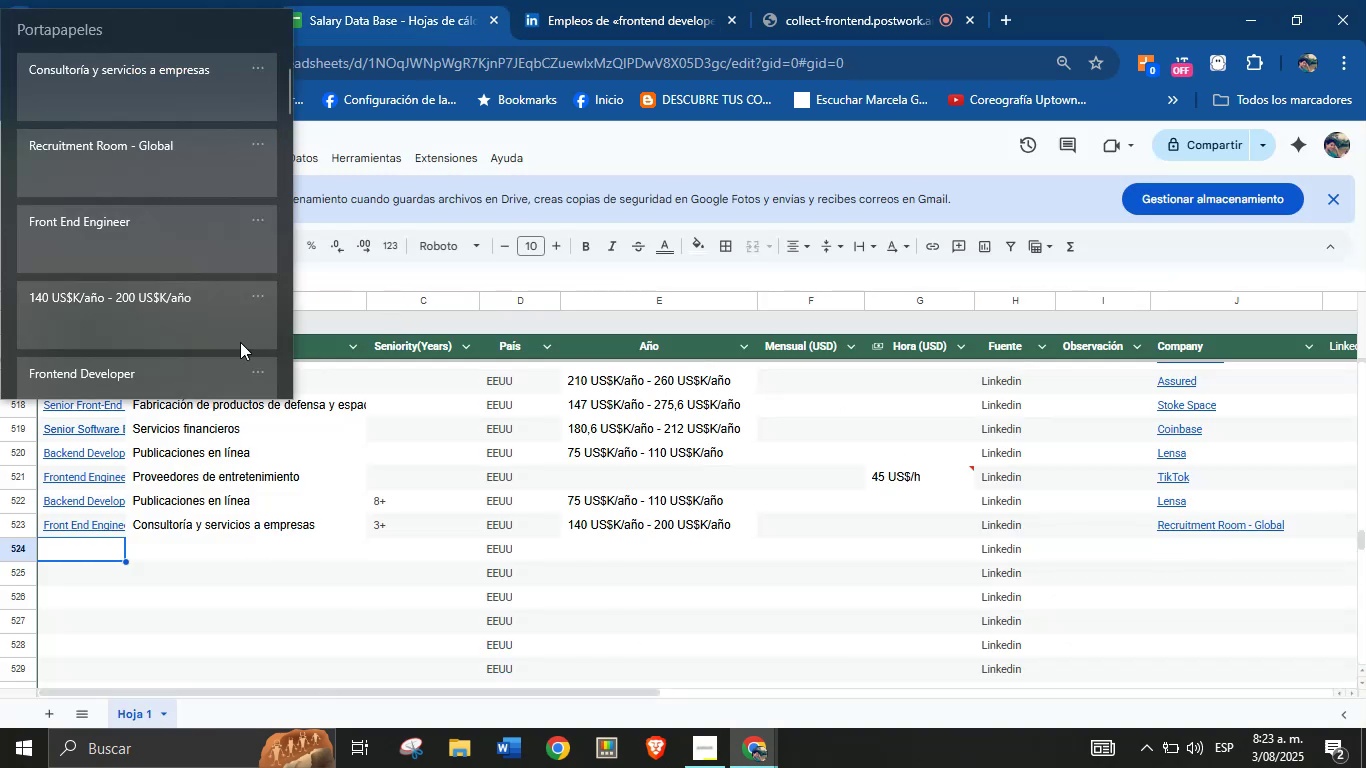 
key(Meta+MetaLeft)
 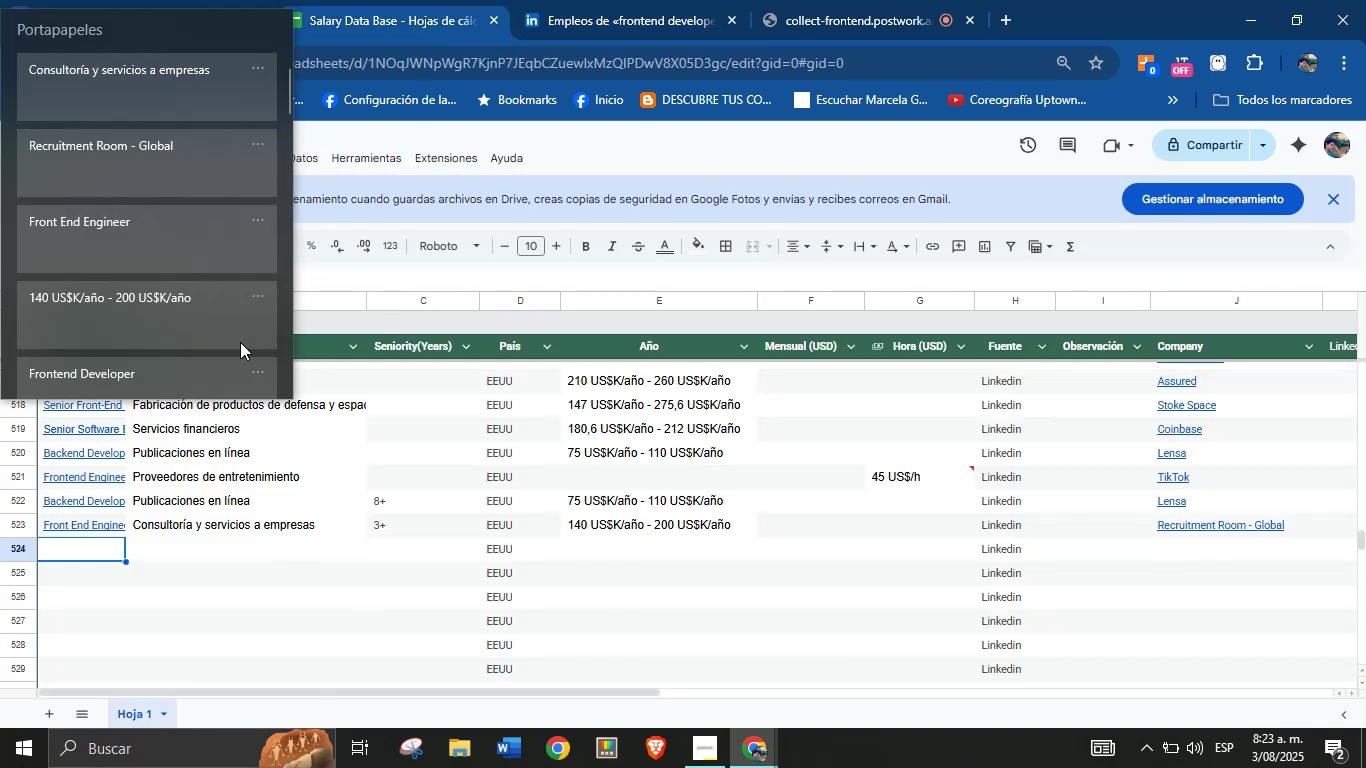 
left_click([174, 158])
 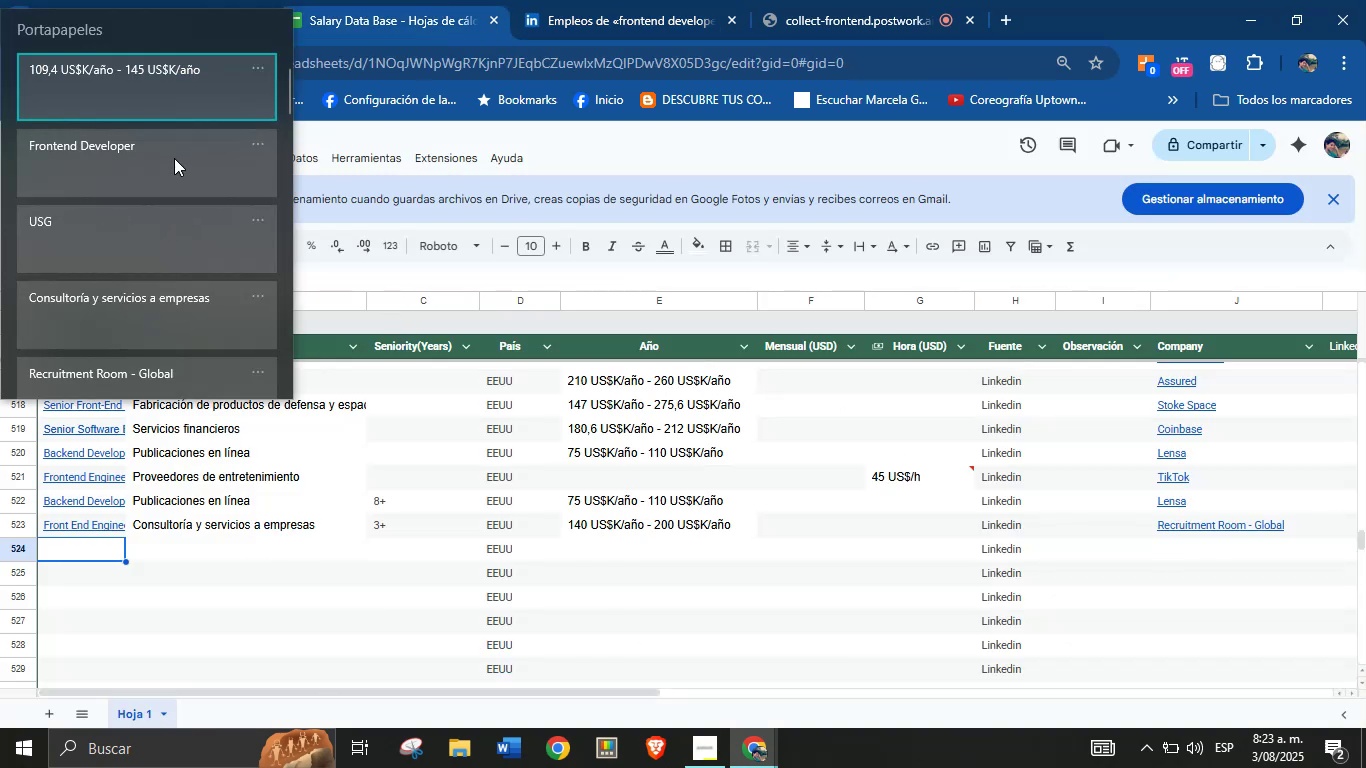 
key(Control+ControlLeft)
 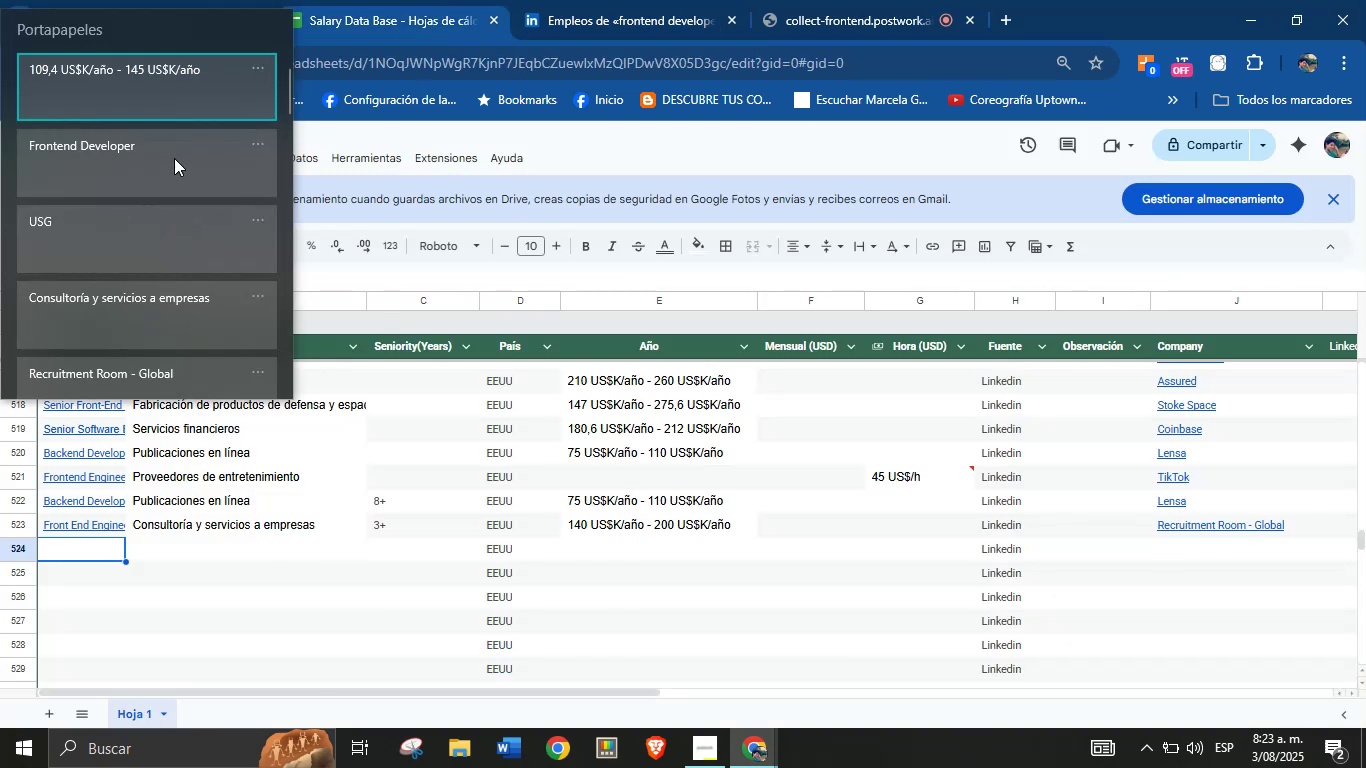 
key(Control+V)
 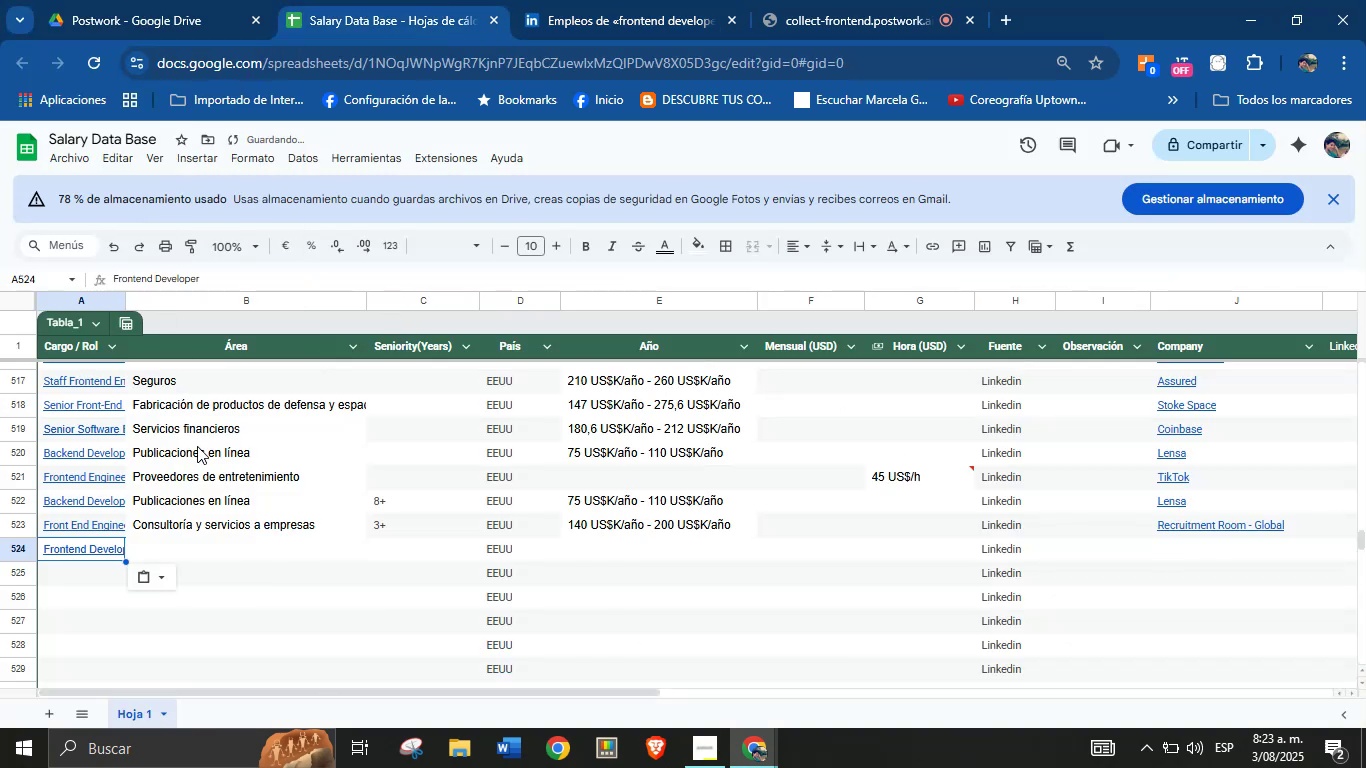 
left_click([593, 0])
 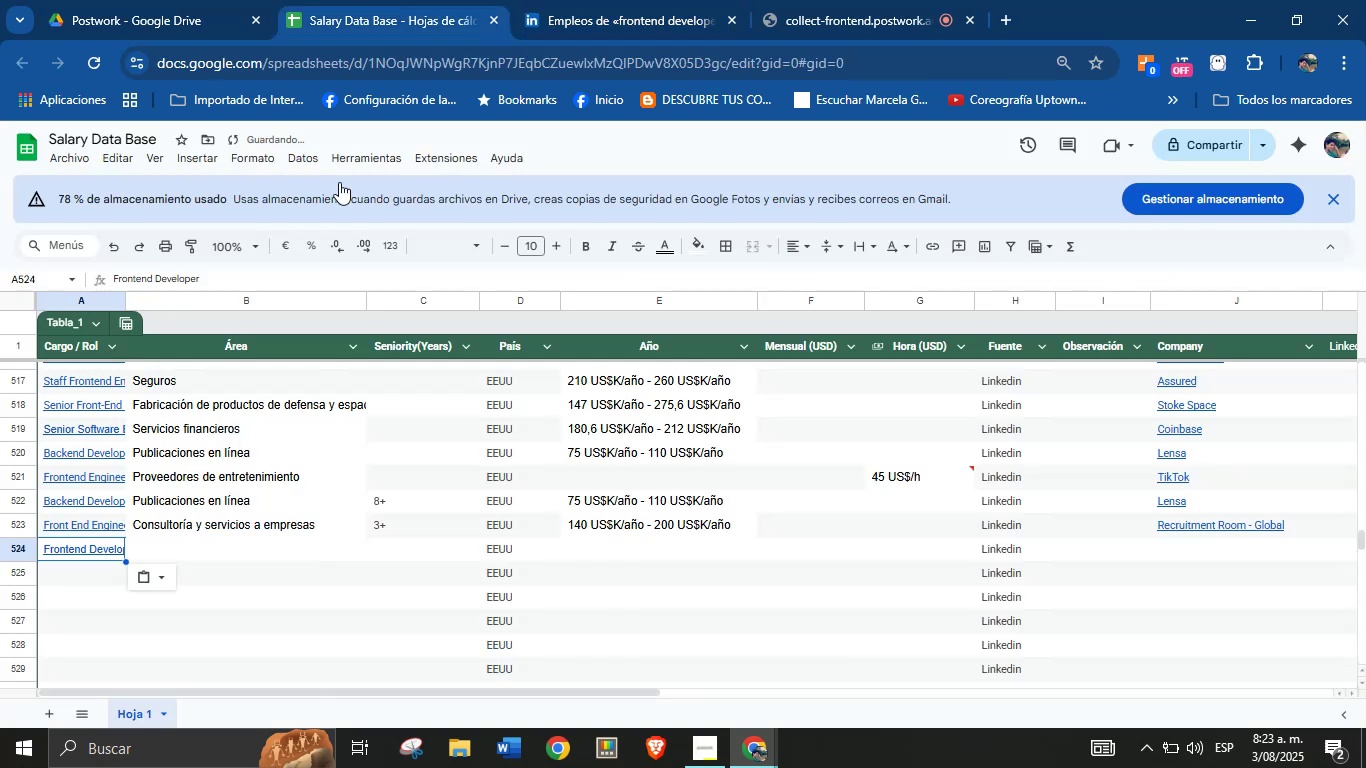 
left_click([193, 547])
 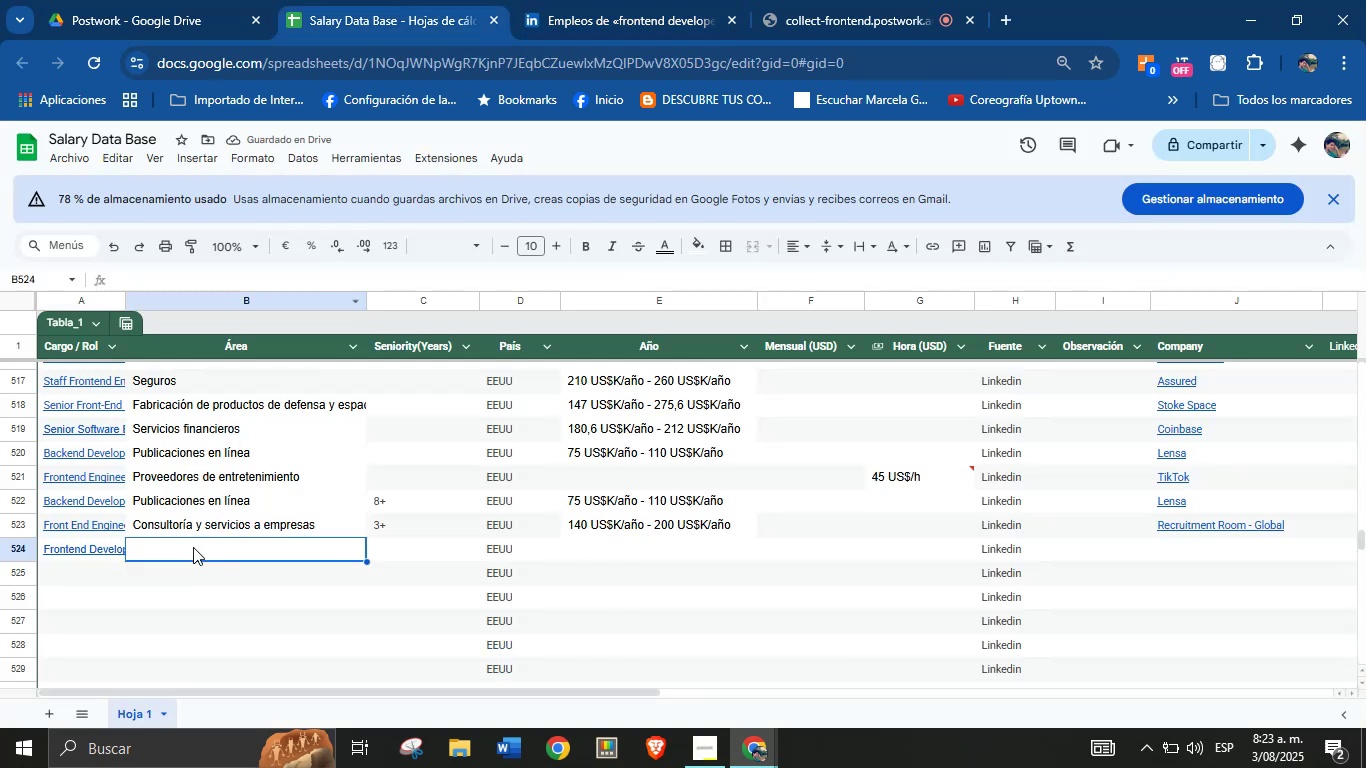 
key(Meta+MetaLeft)
 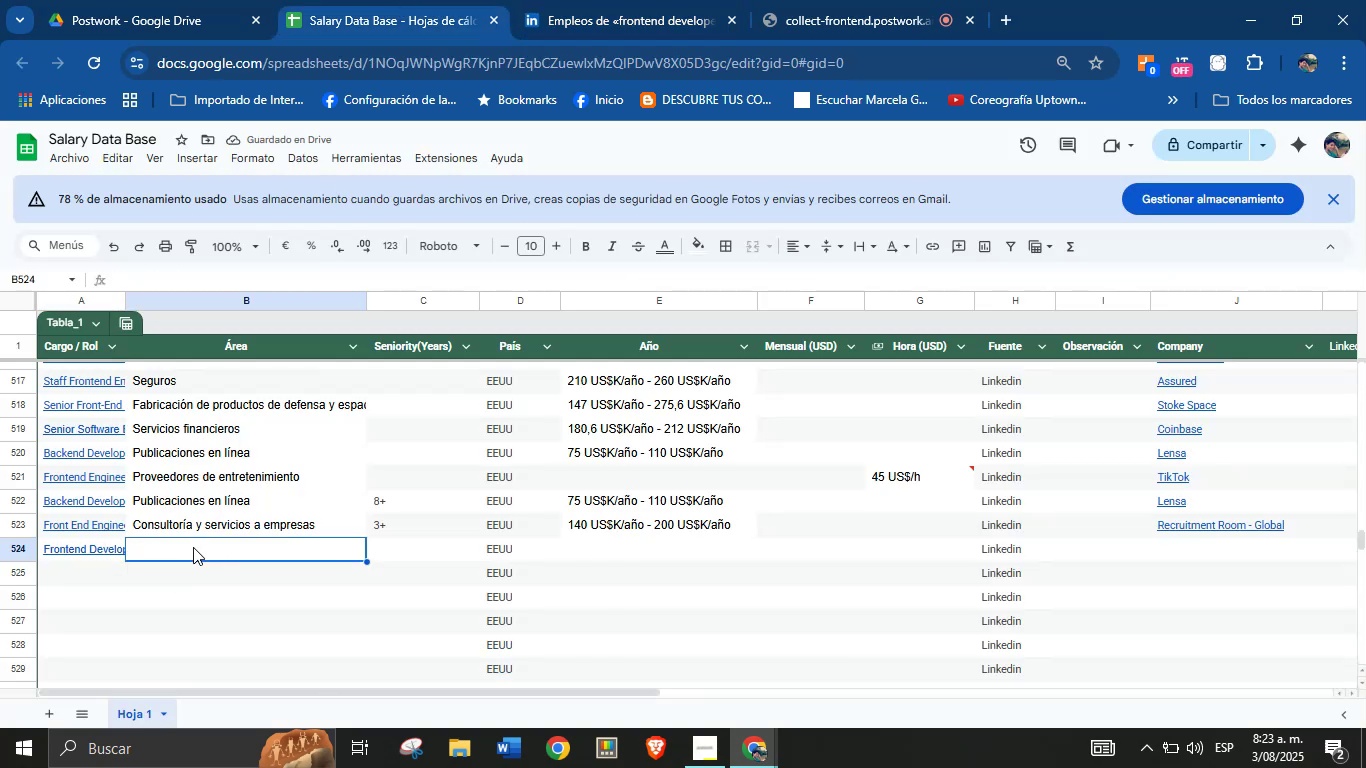 
key(Meta+MetaLeft)
 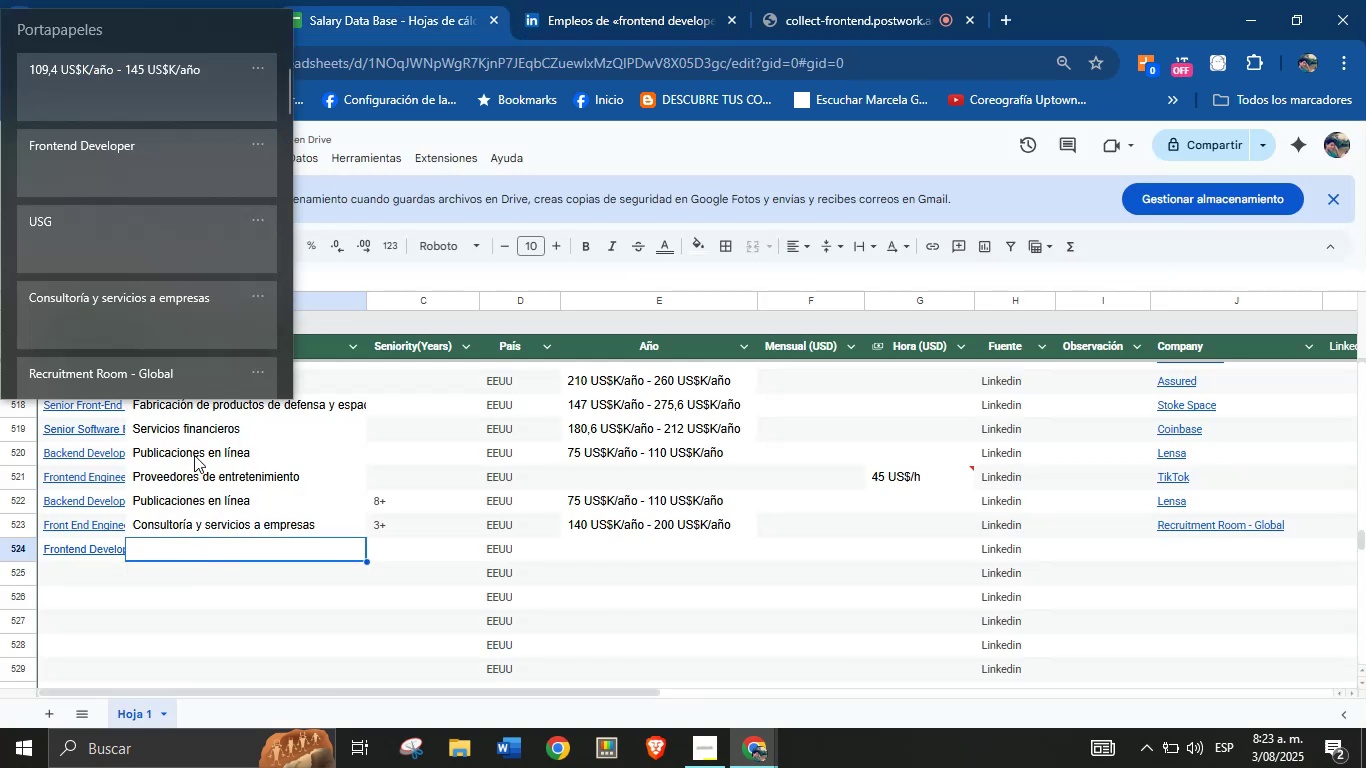 
key(Meta+V)
 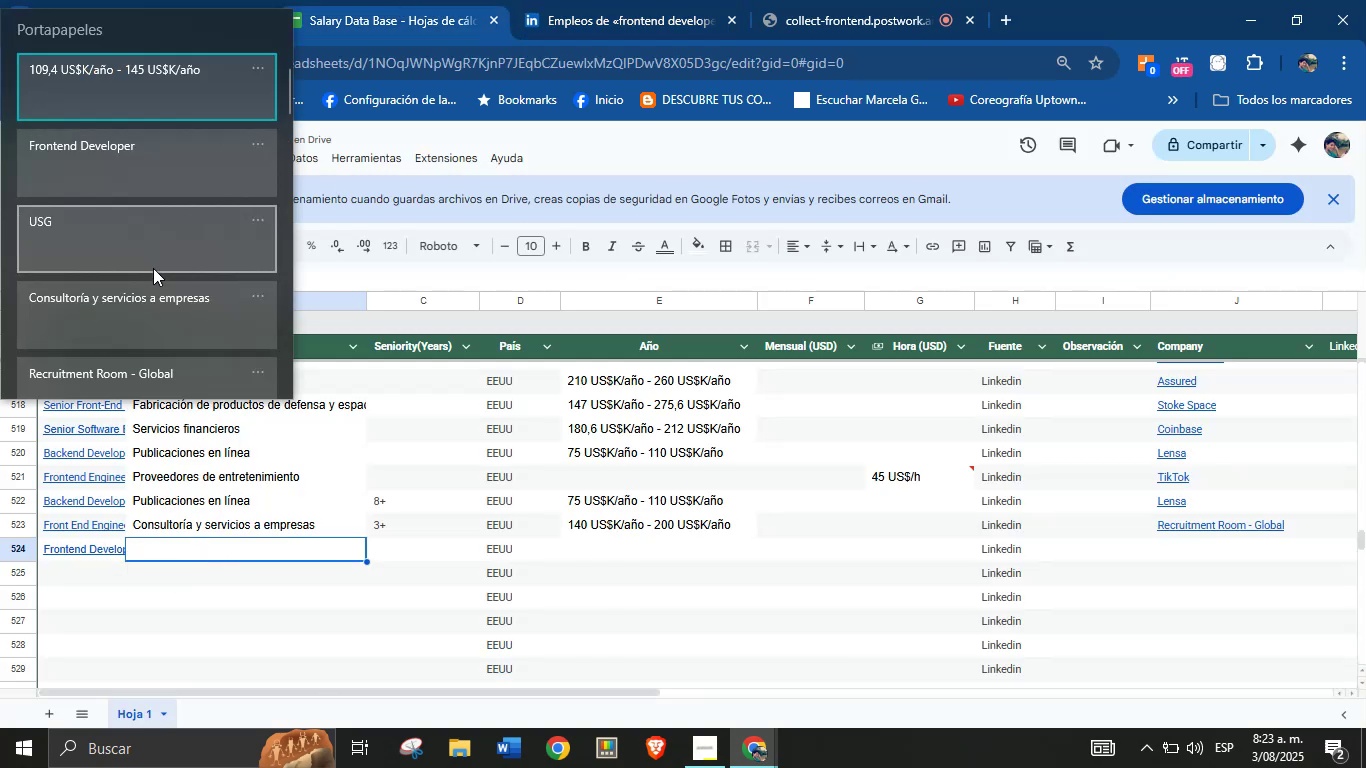 
left_click([149, 307])
 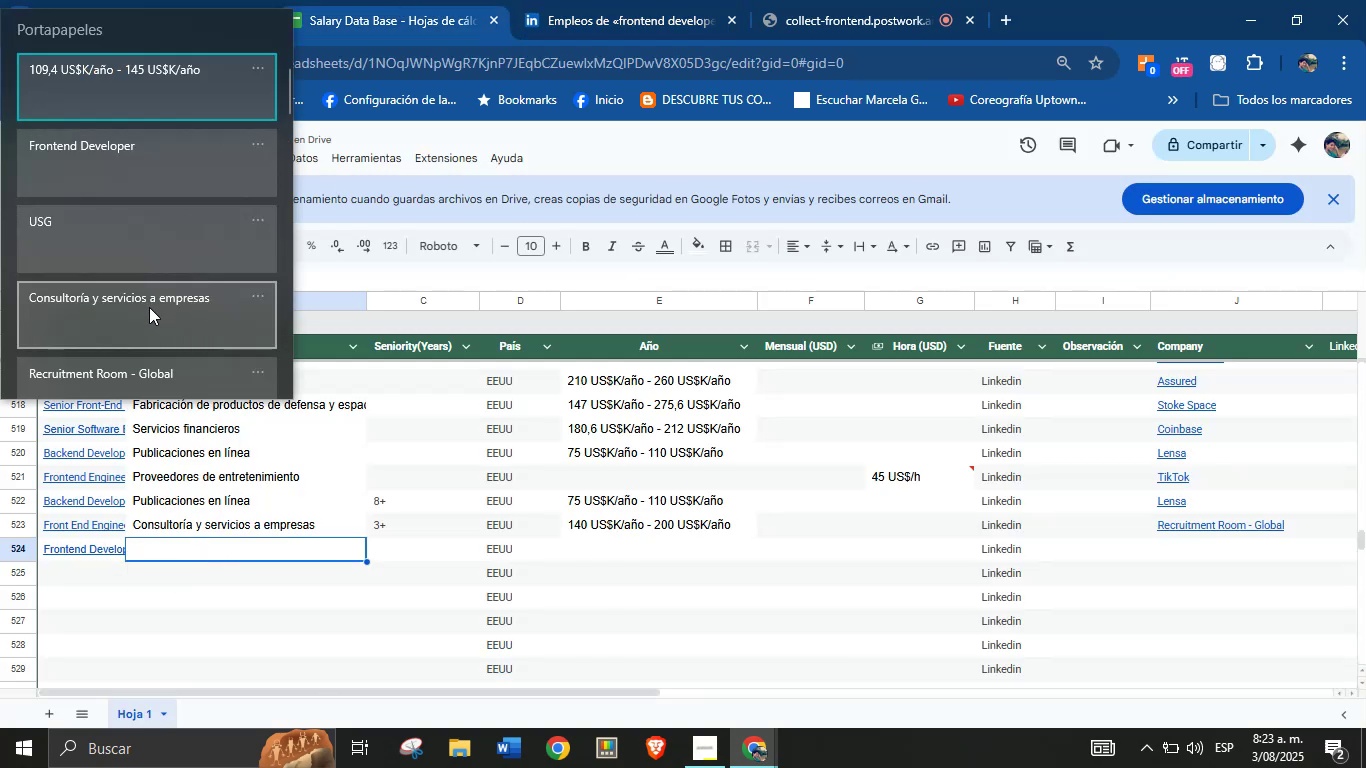 
key(Control+ControlLeft)
 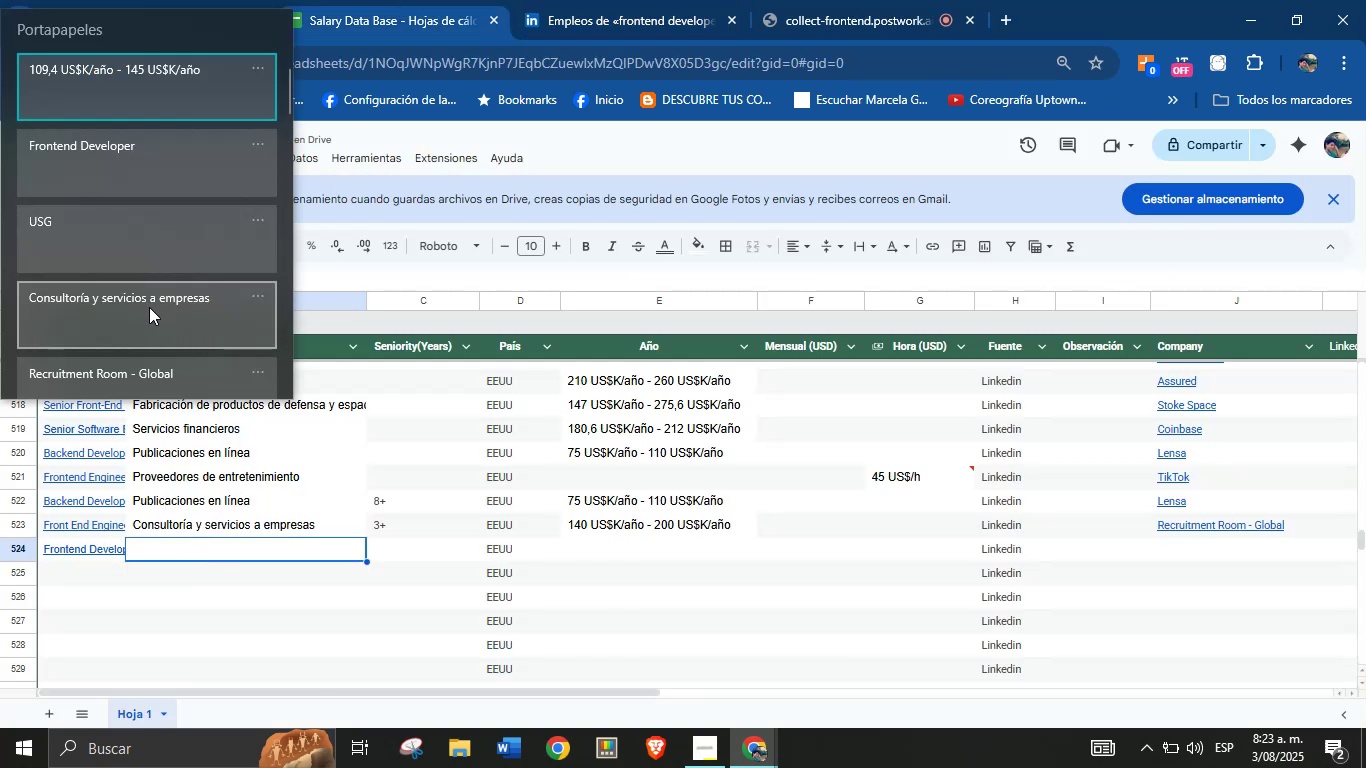 
scroll: coordinate [794, 516], scroll_direction: down, amount: 9.0
 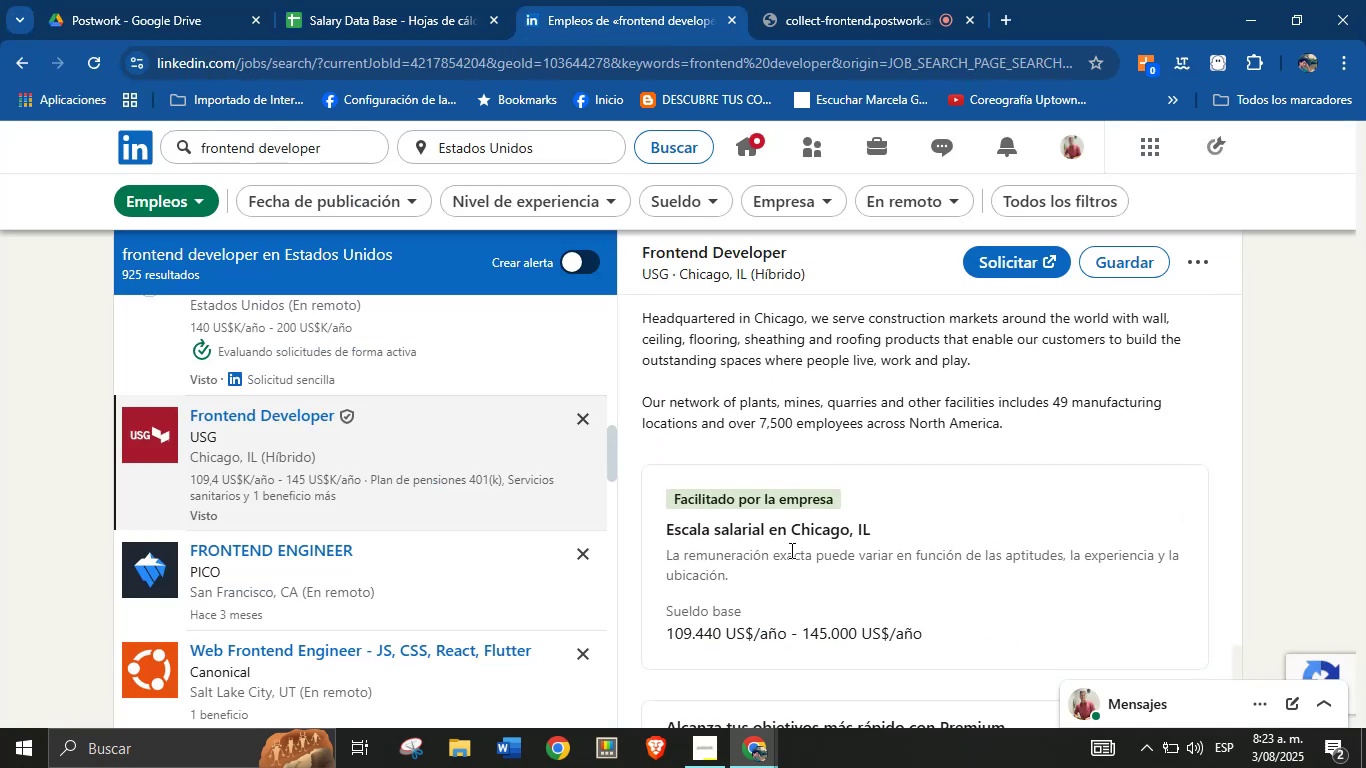 
scroll: coordinate [776, 563], scroll_direction: up, amount: 3.0
 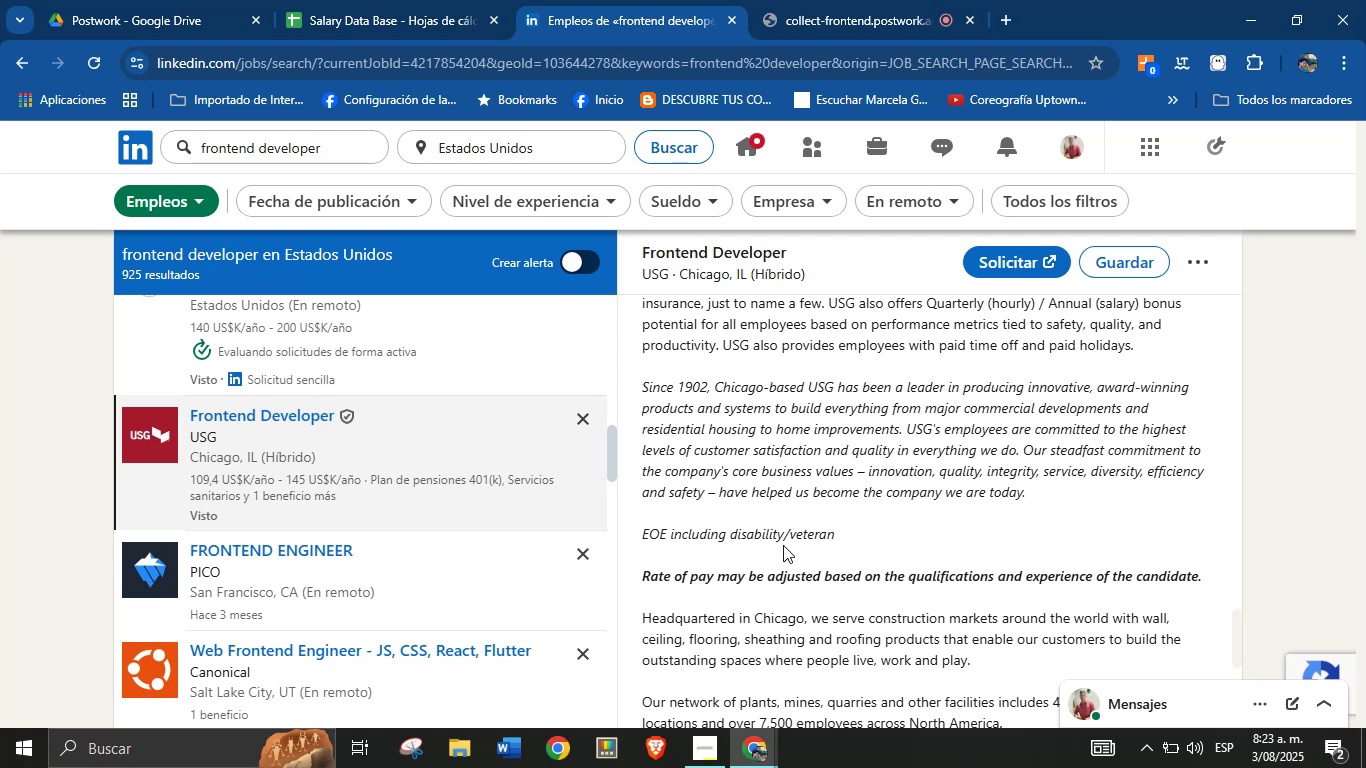 
scroll: coordinate [868, 555], scroll_direction: down, amount: 19.0
 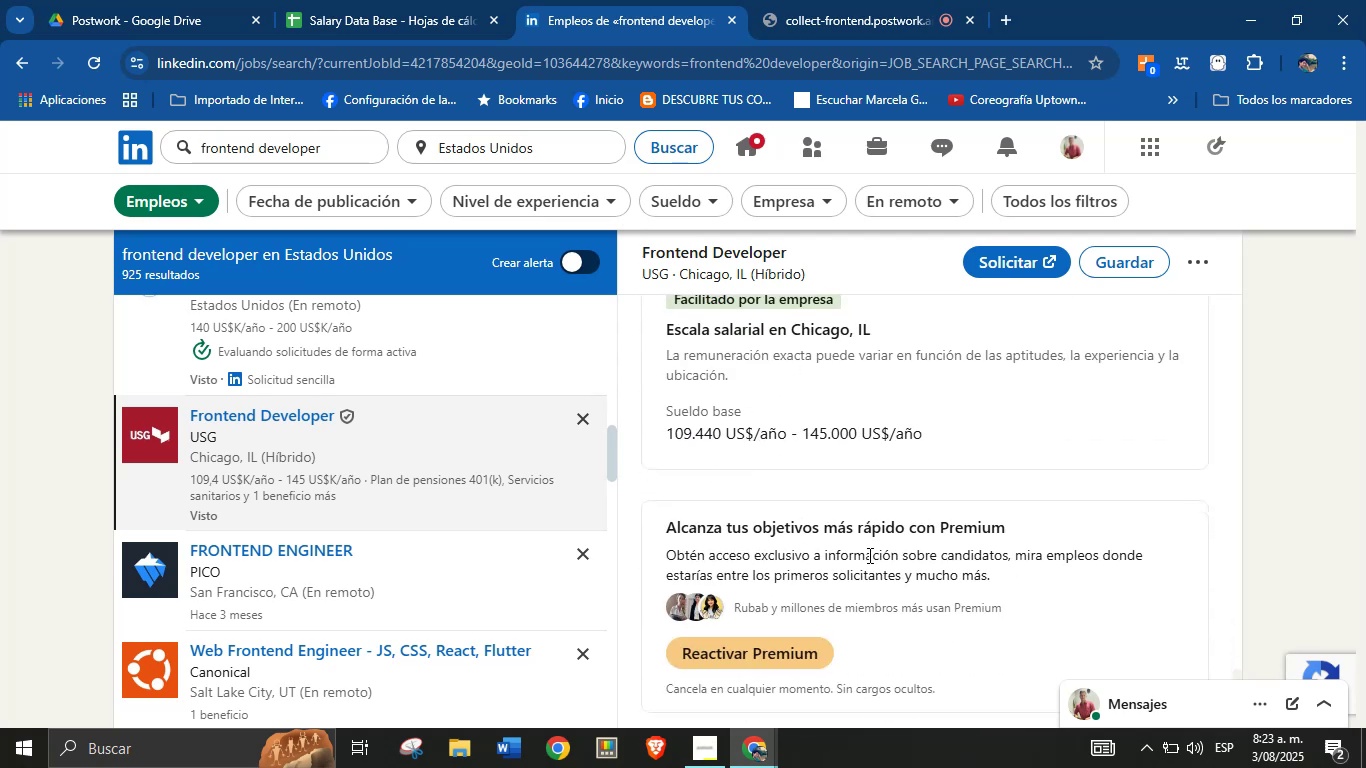 
scroll: coordinate [866, 550], scroll_direction: up, amount: 31.0
 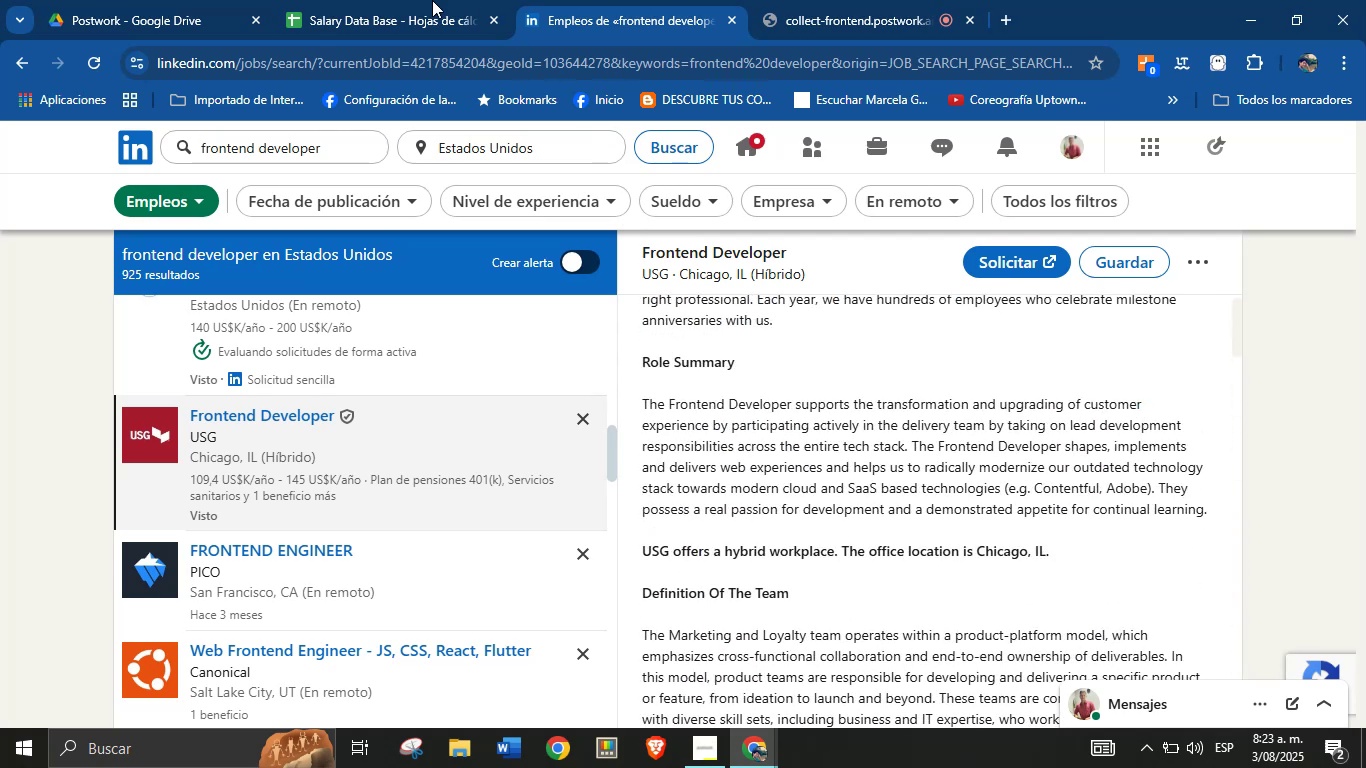 
left_click([442, 0])
 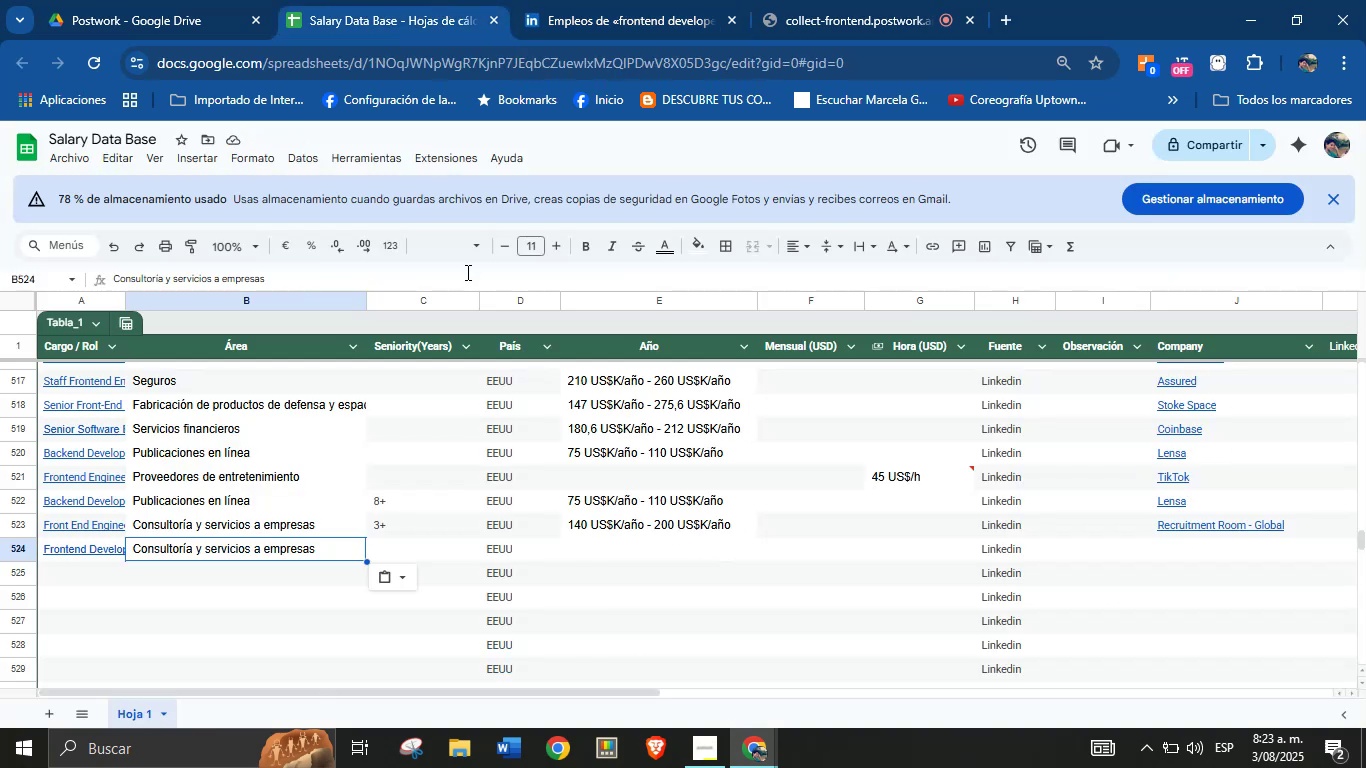 
key(Backspace)
 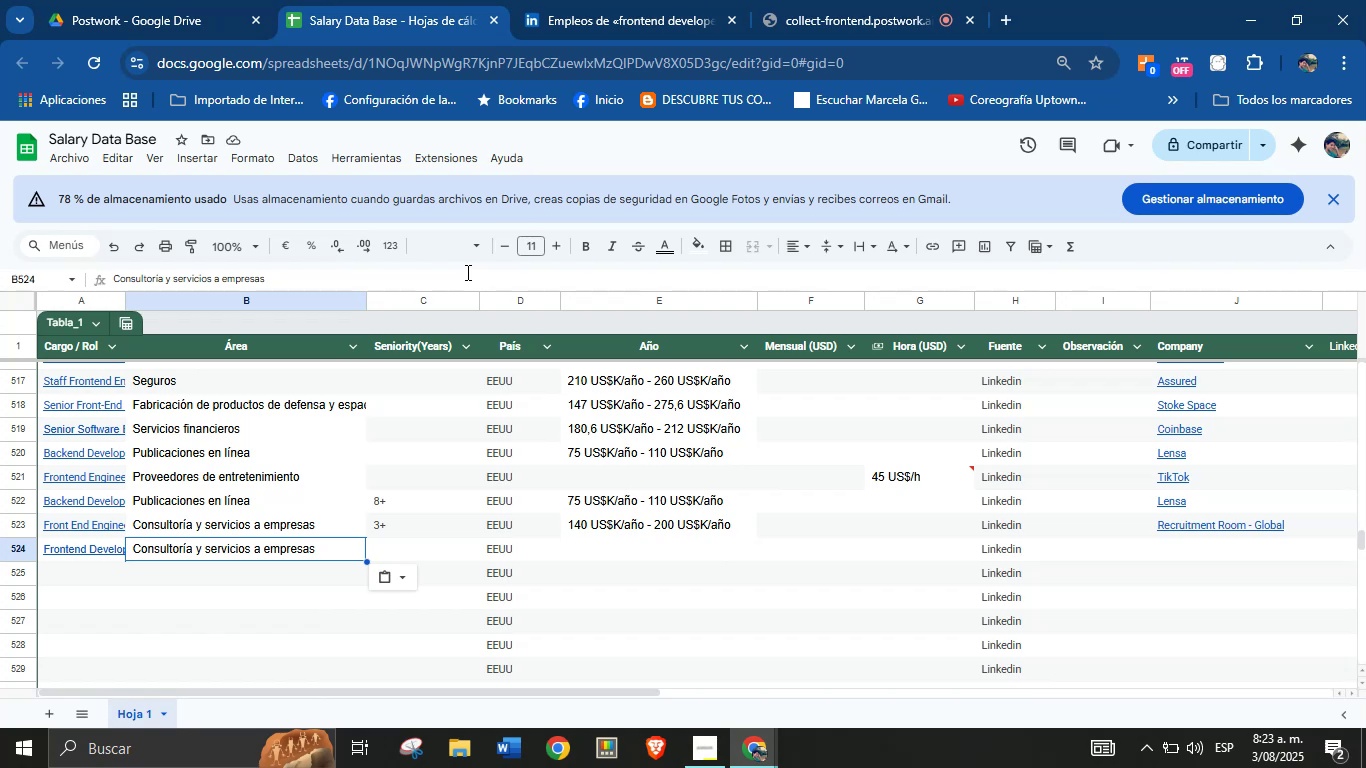 
key(ArrowRight)
 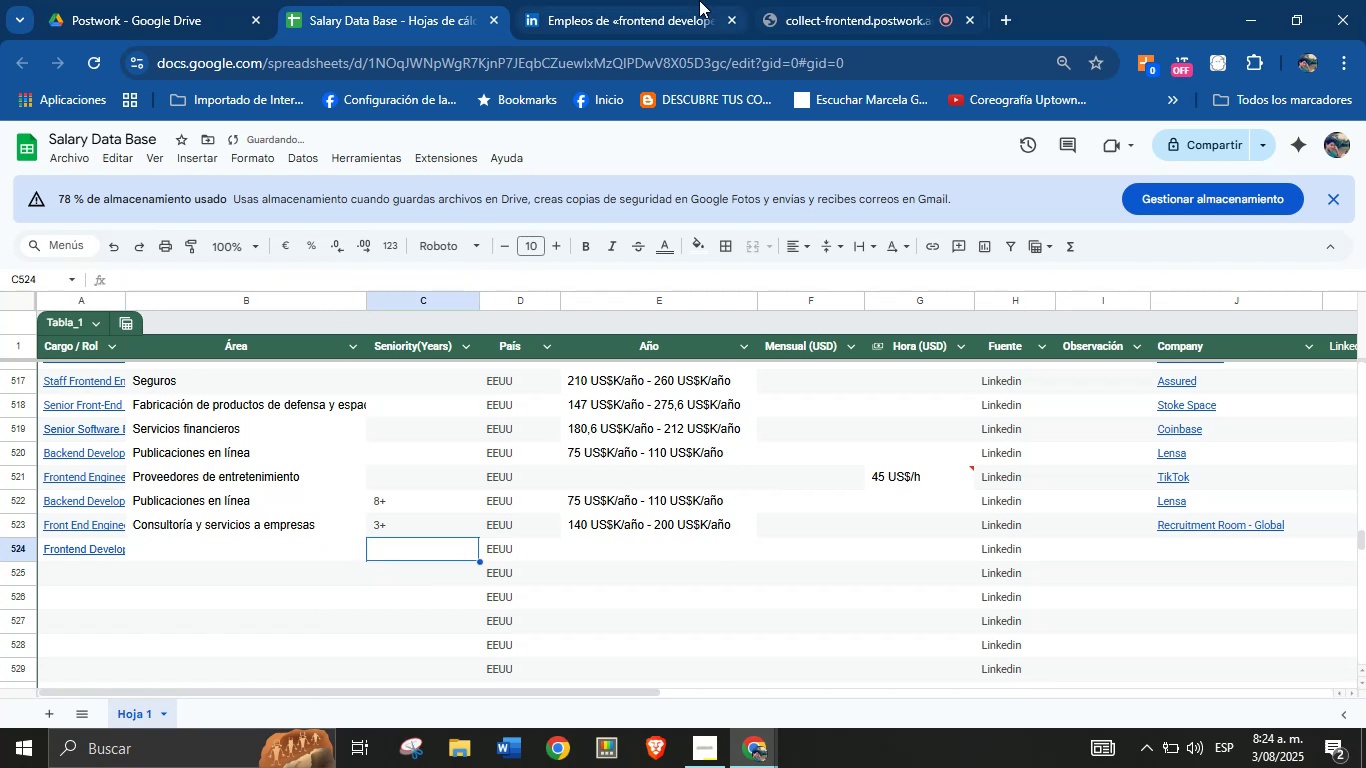 
scroll: coordinate [801, 437], scroll_direction: up, amount: 5.0
 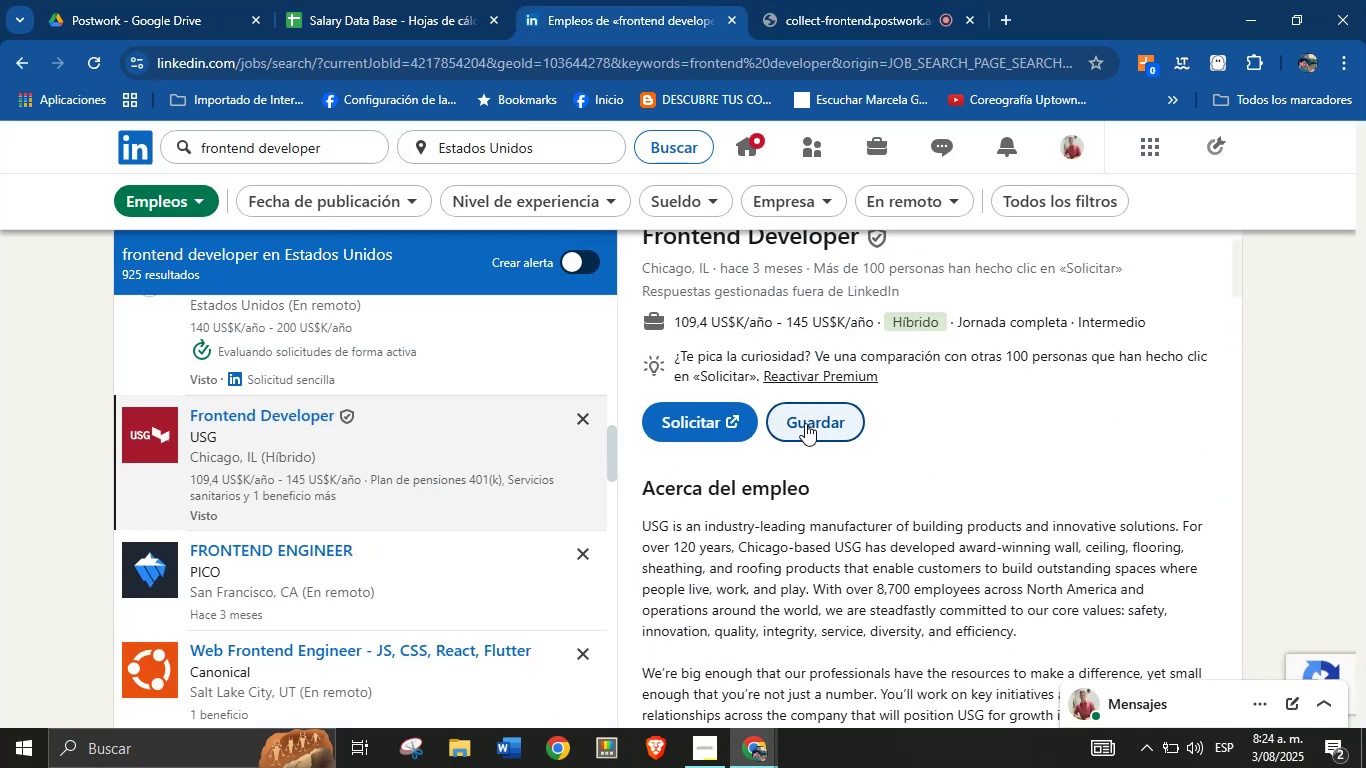 
scroll: coordinate [805, 446], scroll_direction: down, amount: 15.0
 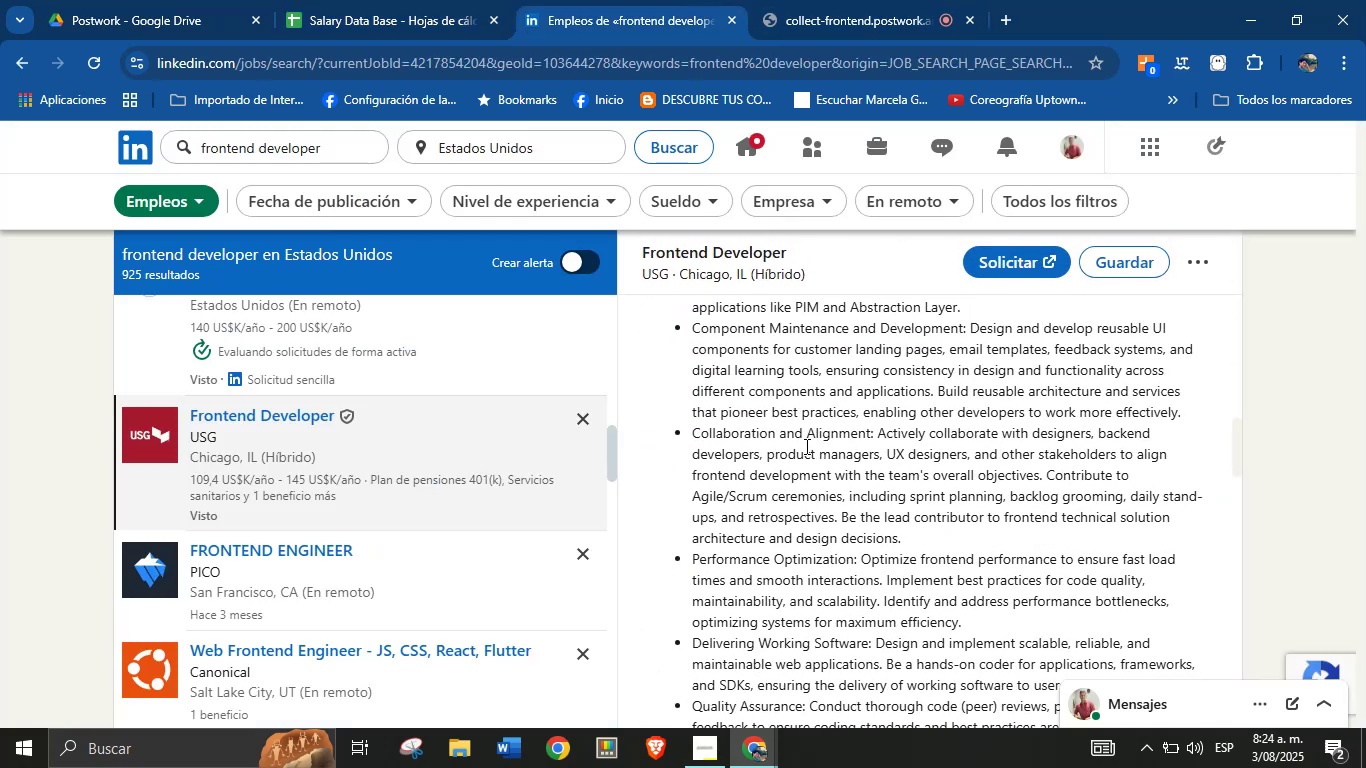 
scroll: coordinate [805, 446], scroll_direction: up, amount: 1.0
 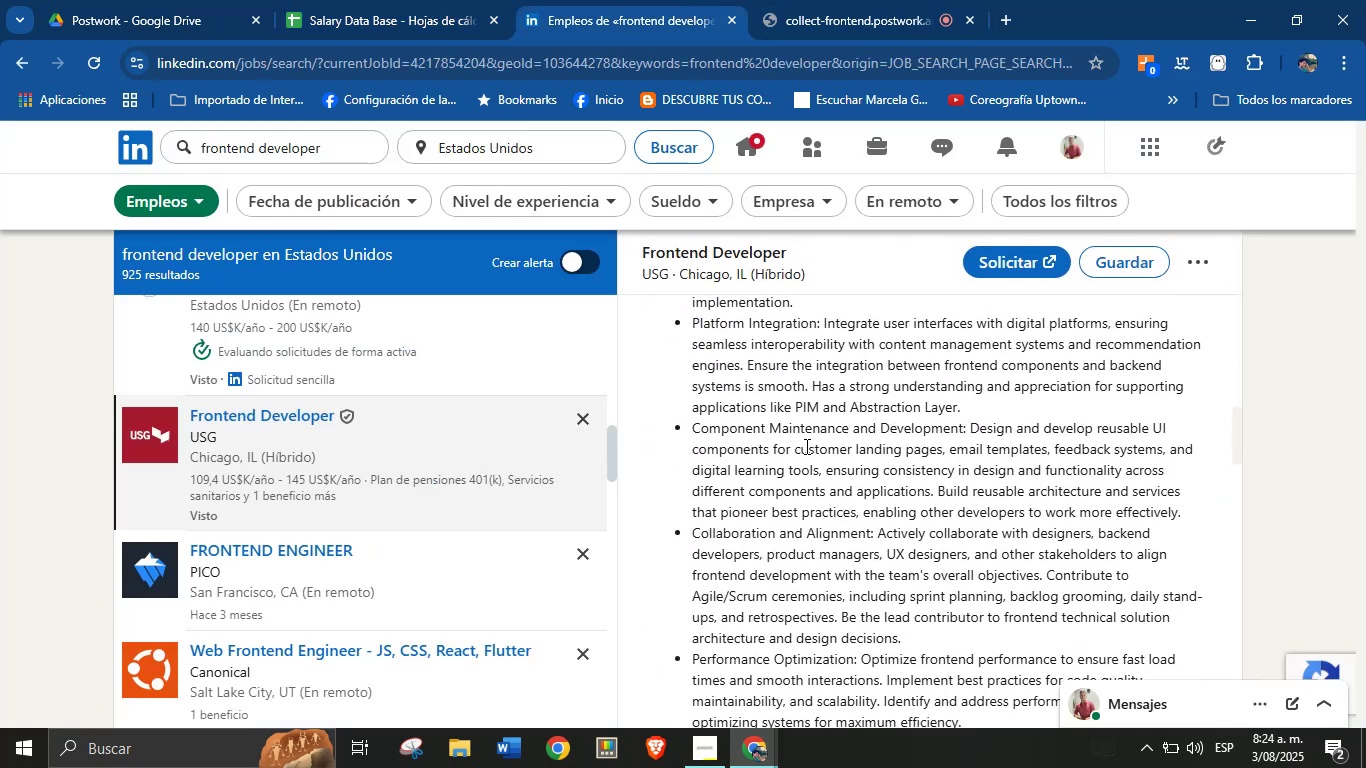 
scroll: coordinate [796, 356], scroll_direction: down, amount: 6.0
 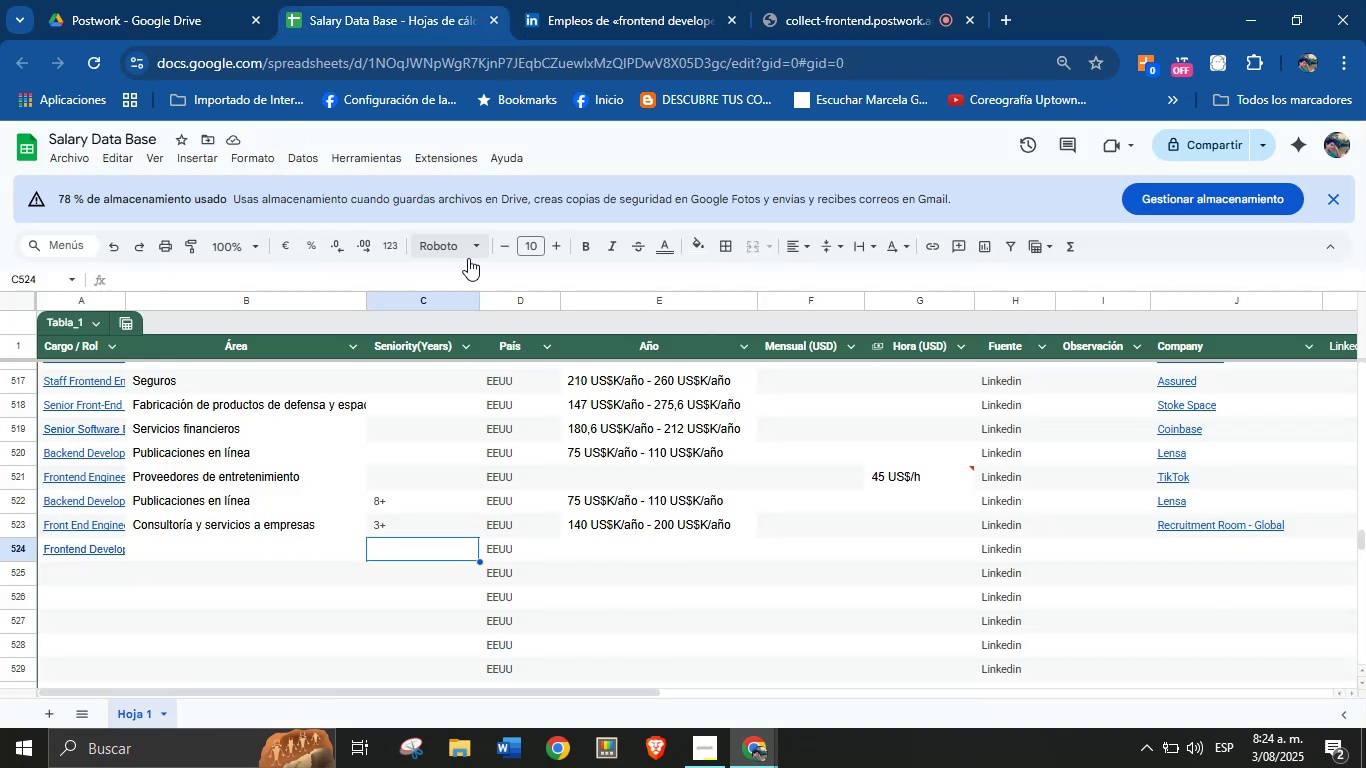 
key(8)
 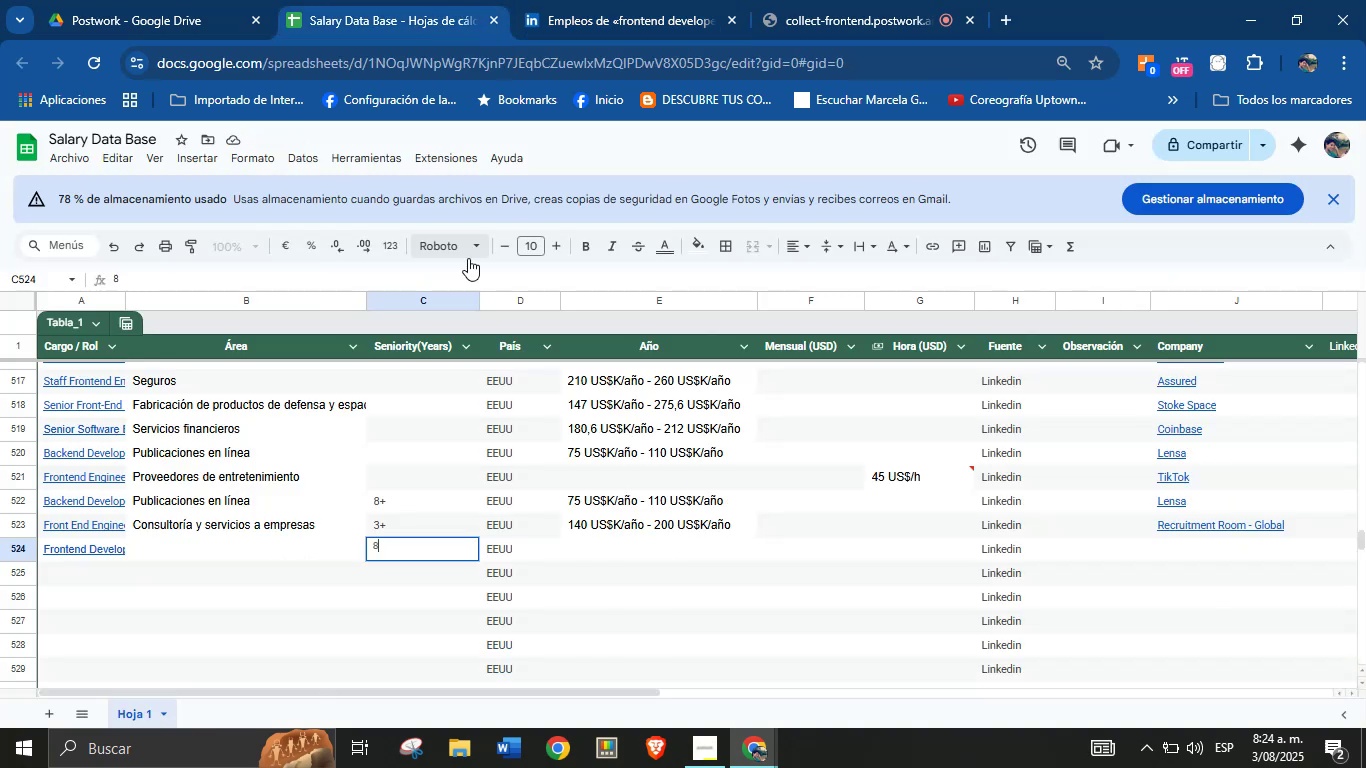 
key(Equal)
 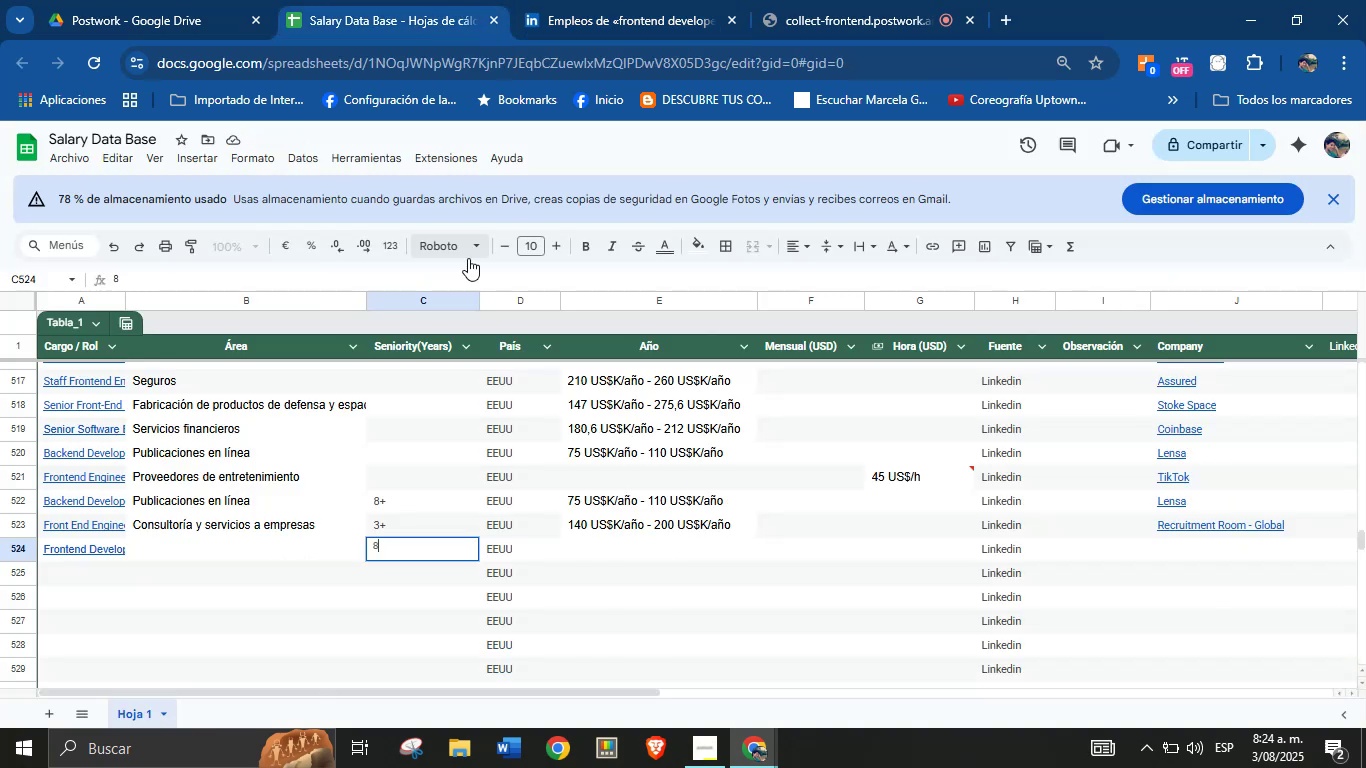 
key(Enter)
 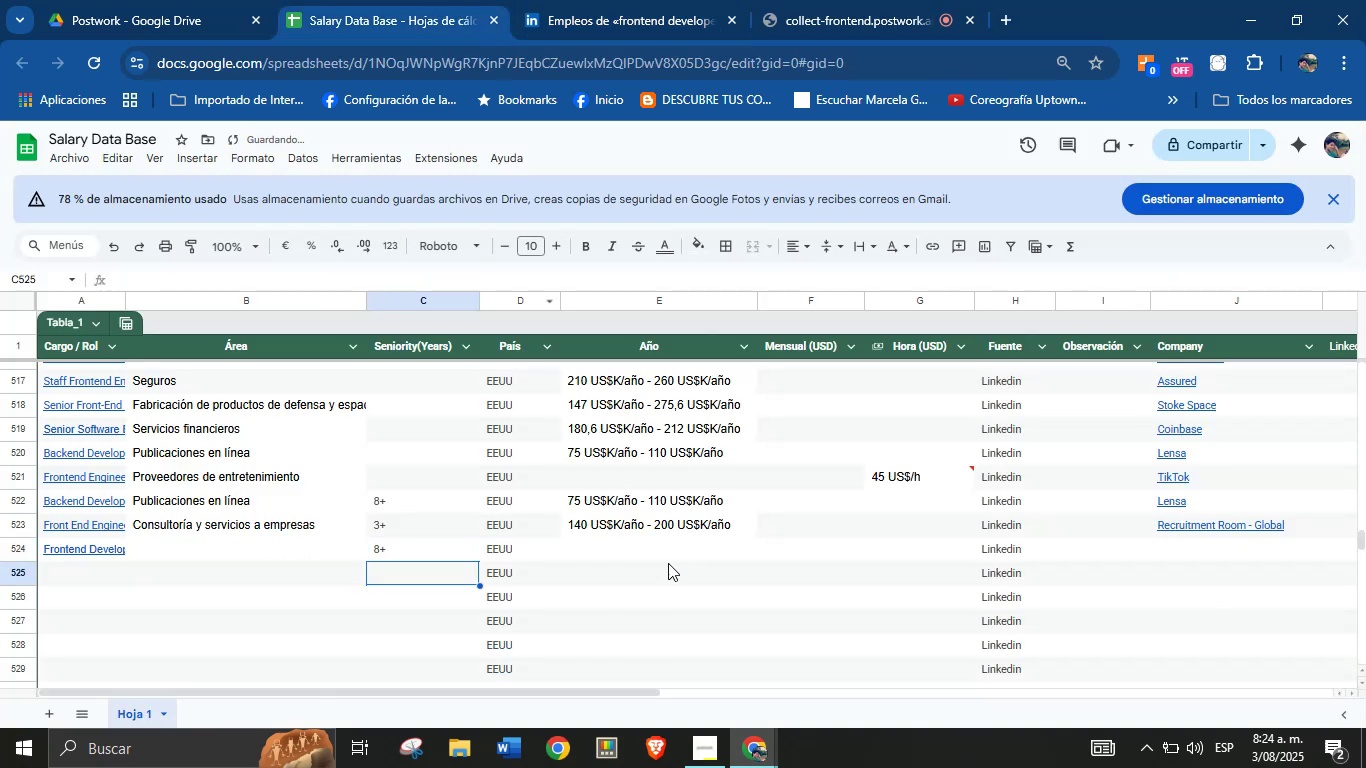 
left_click([648, 554])
 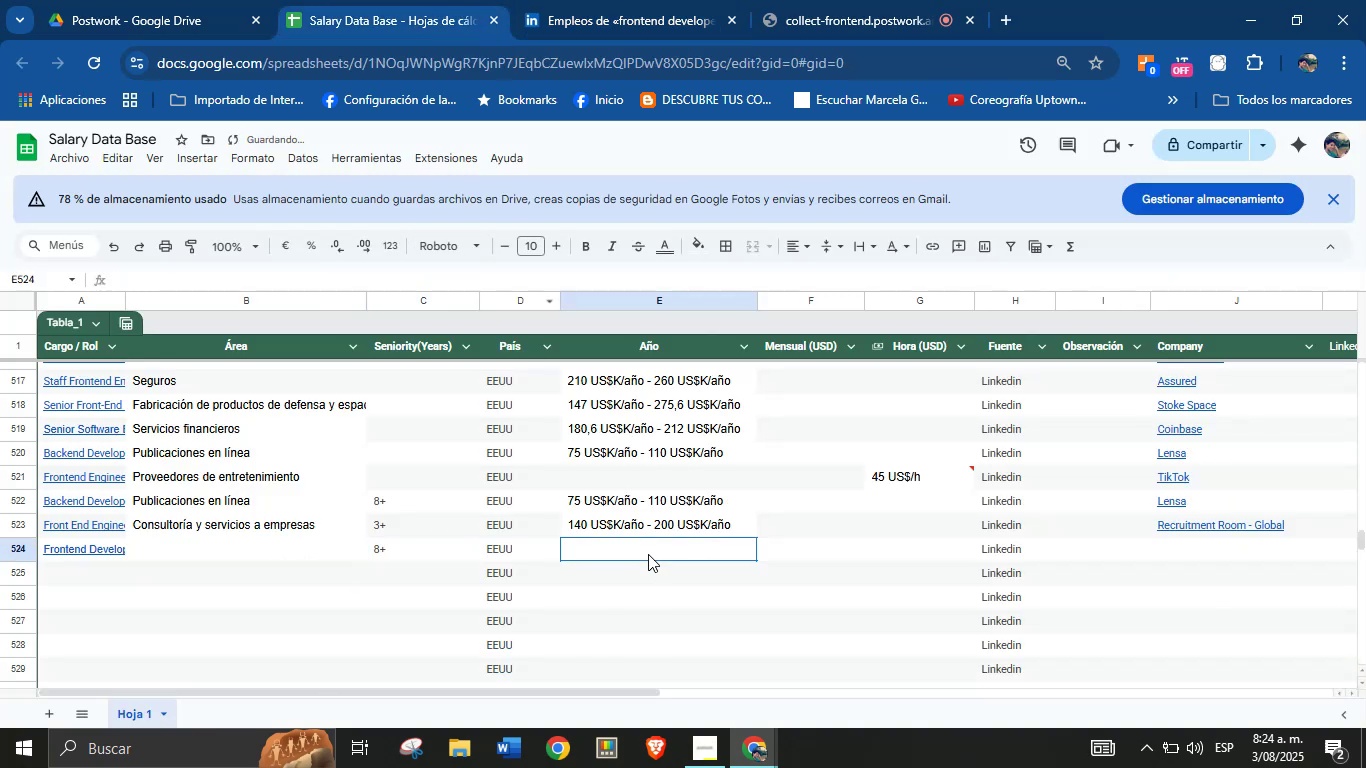 
key(Meta+MetaLeft)
 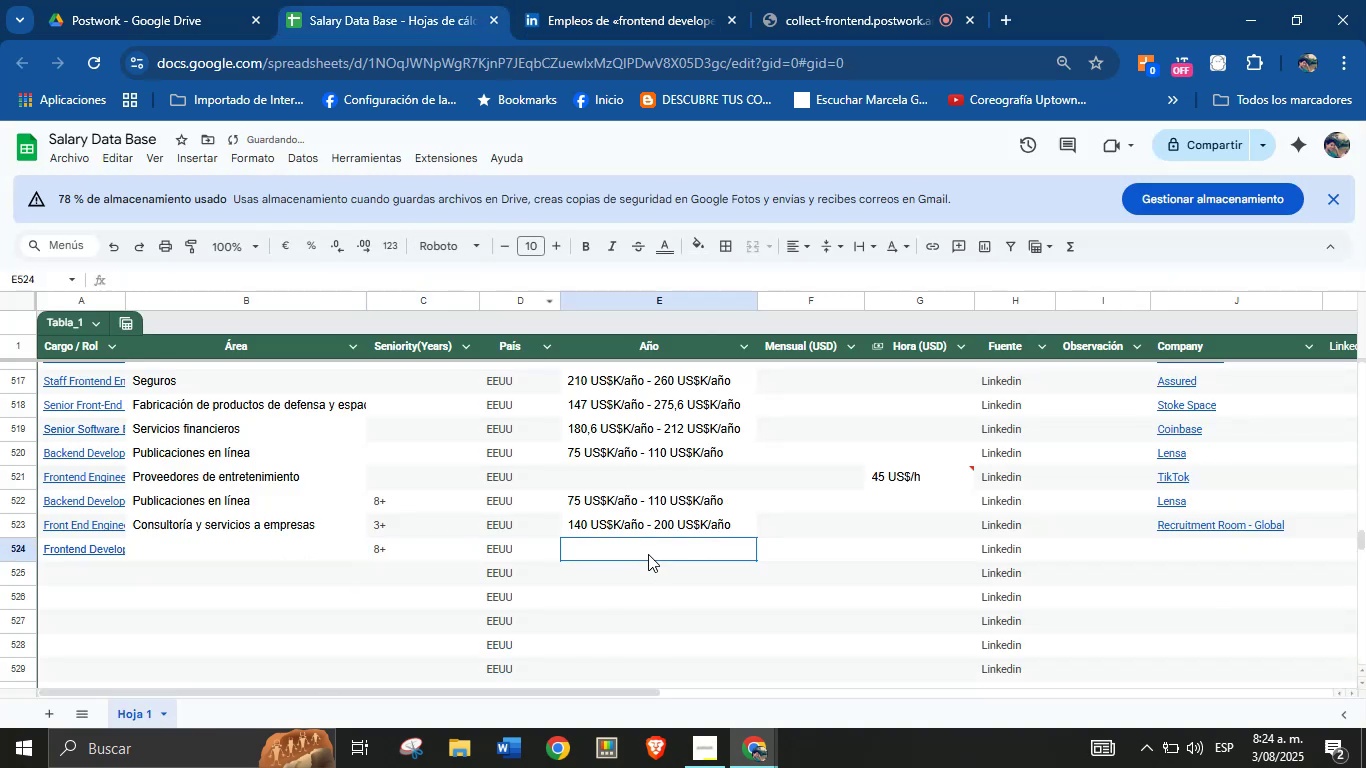 
key(Meta+MetaLeft)
 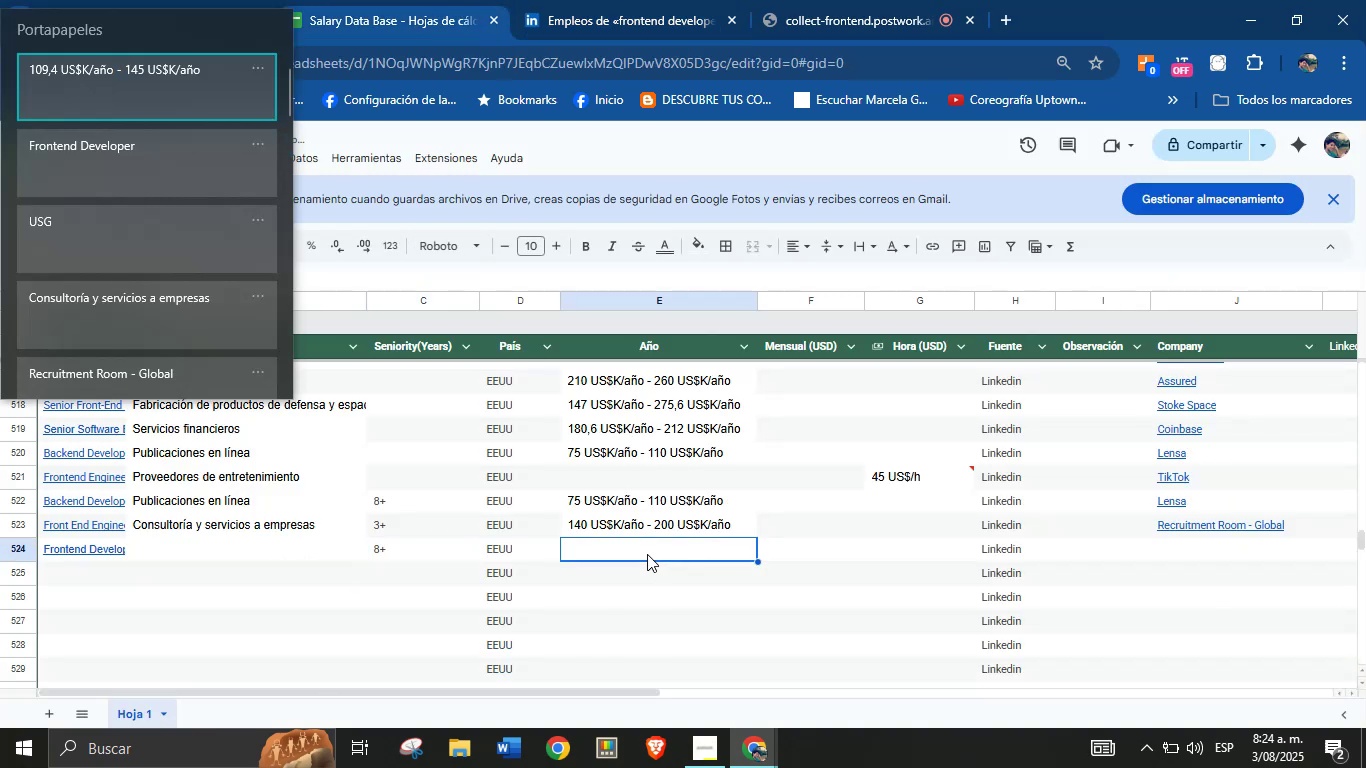 
key(Meta+V)
 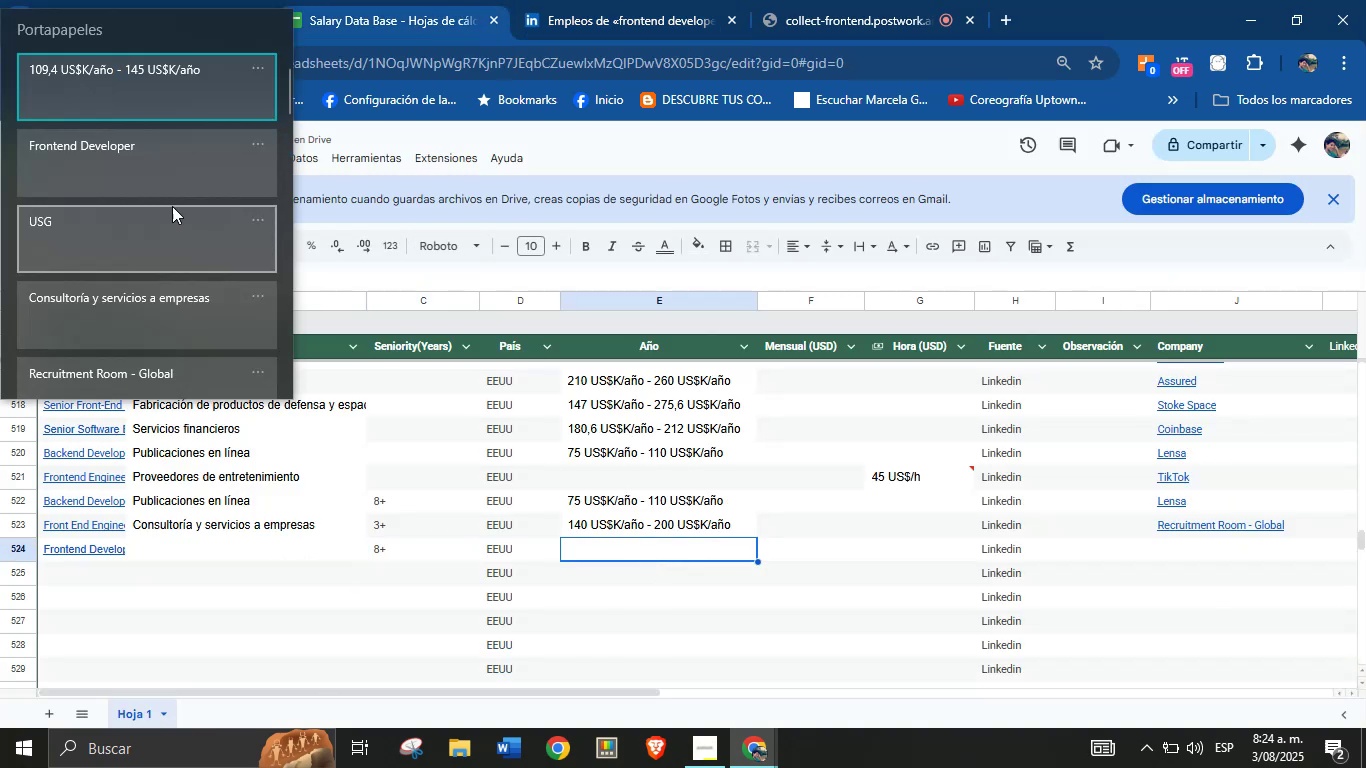 
left_click([154, 105])
 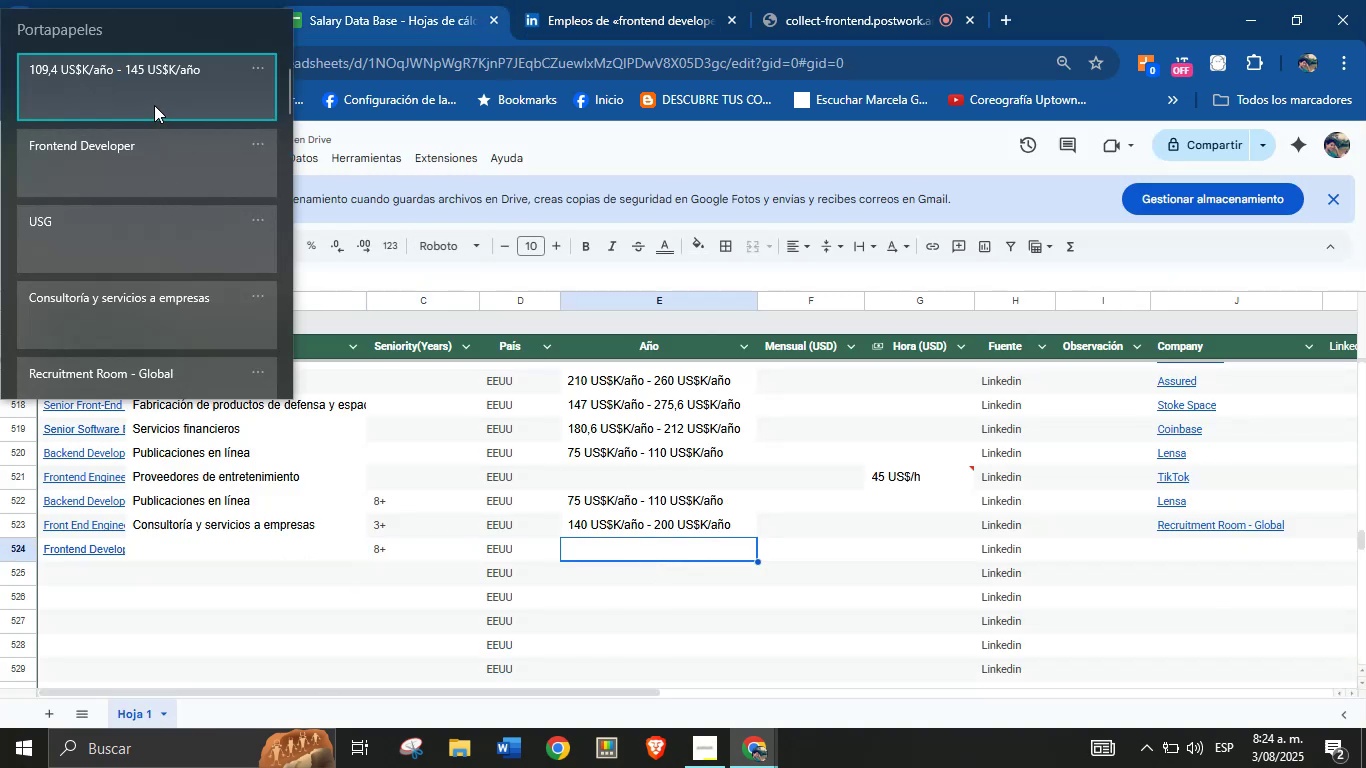 
key(Control+ControlLeft)
 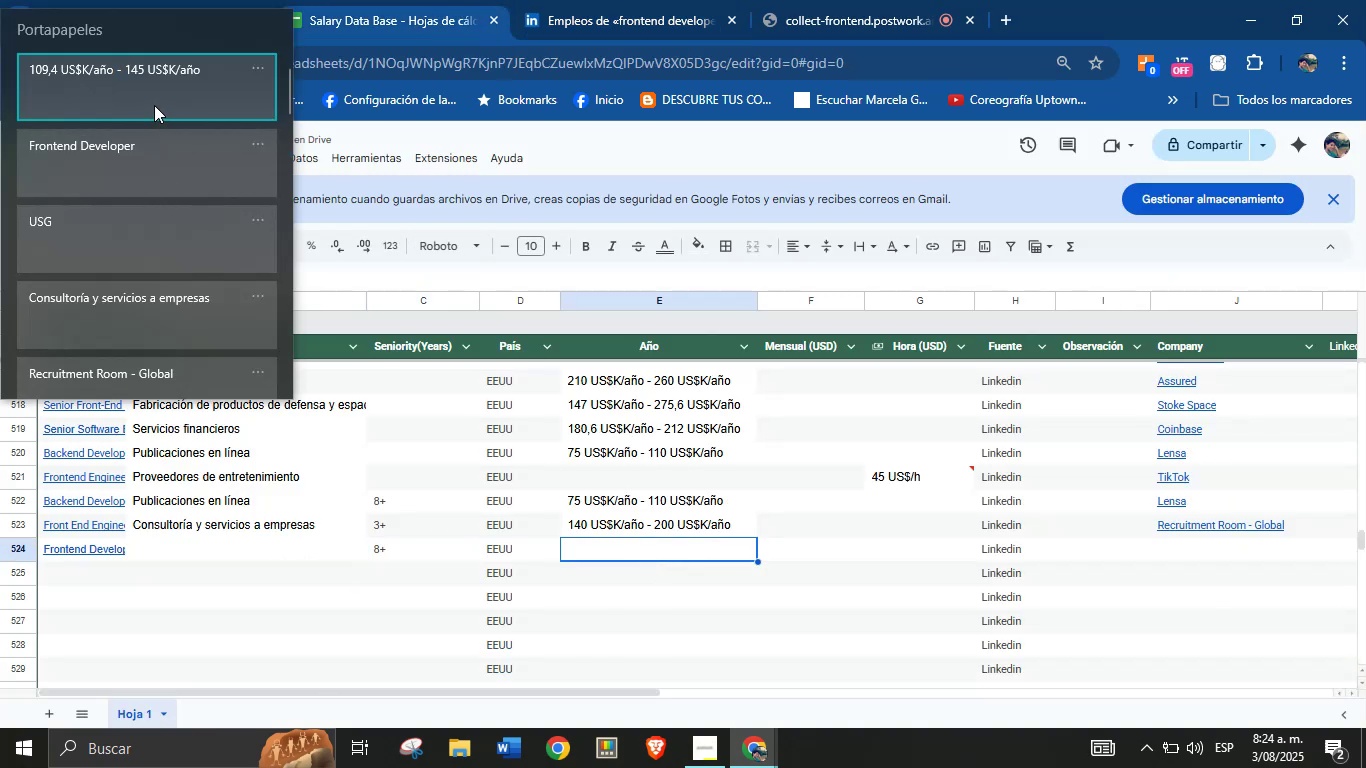 
key(Control+V)
 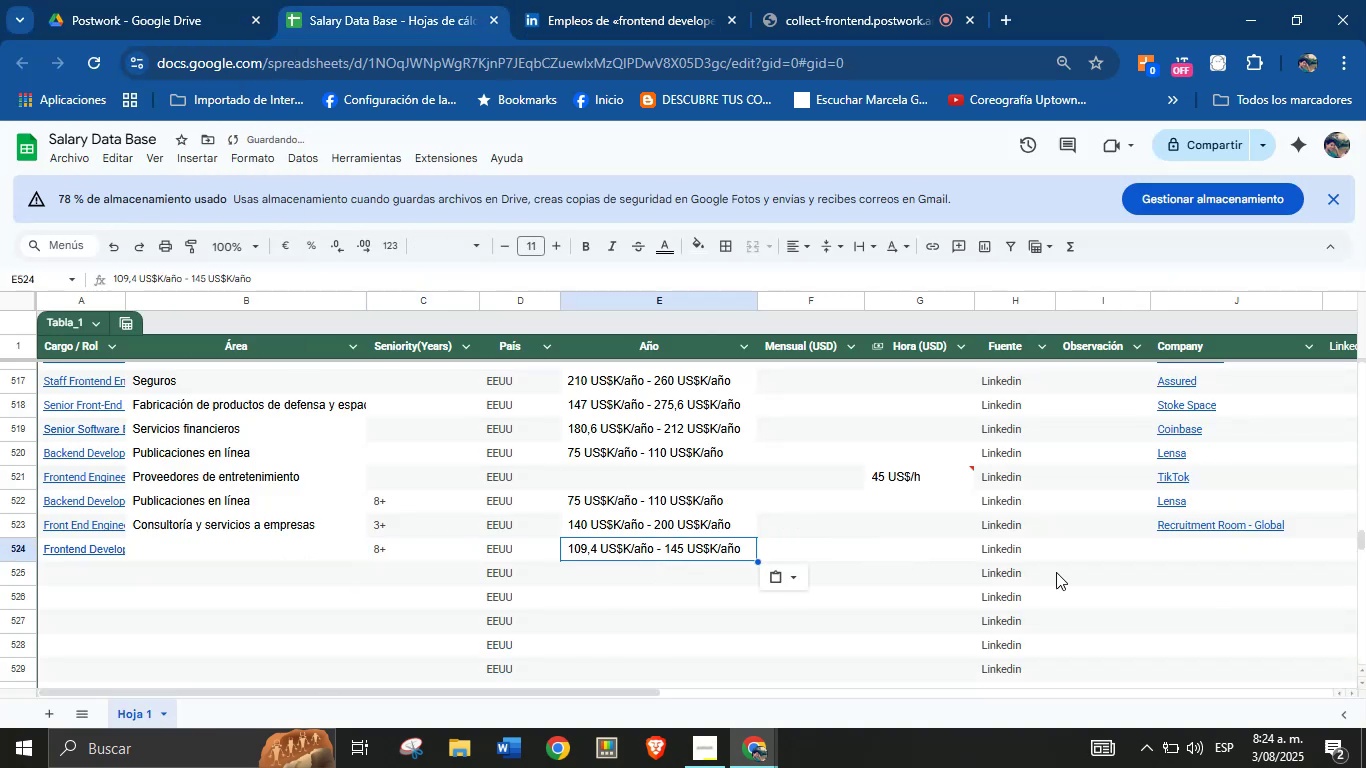 
left_click([1206, 552])
 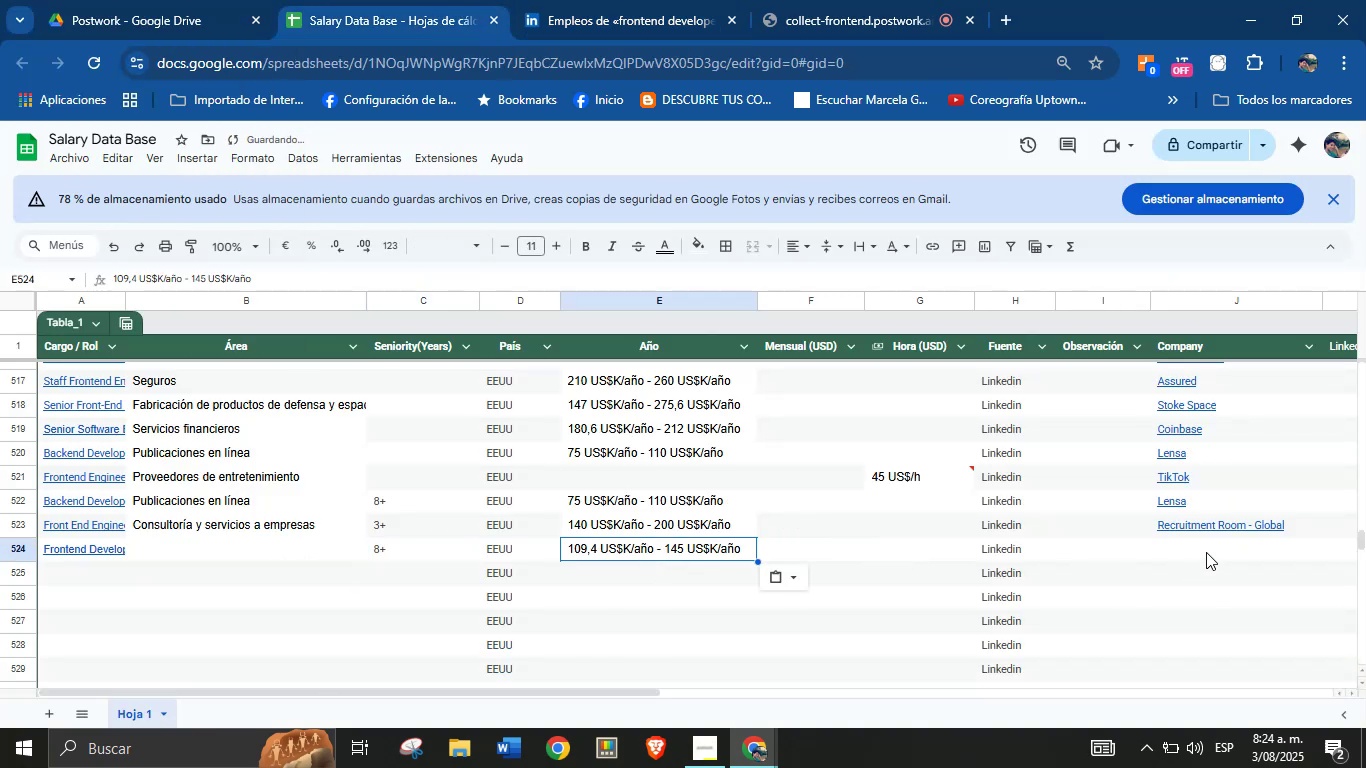 
key(Meta+MetaLeft)
 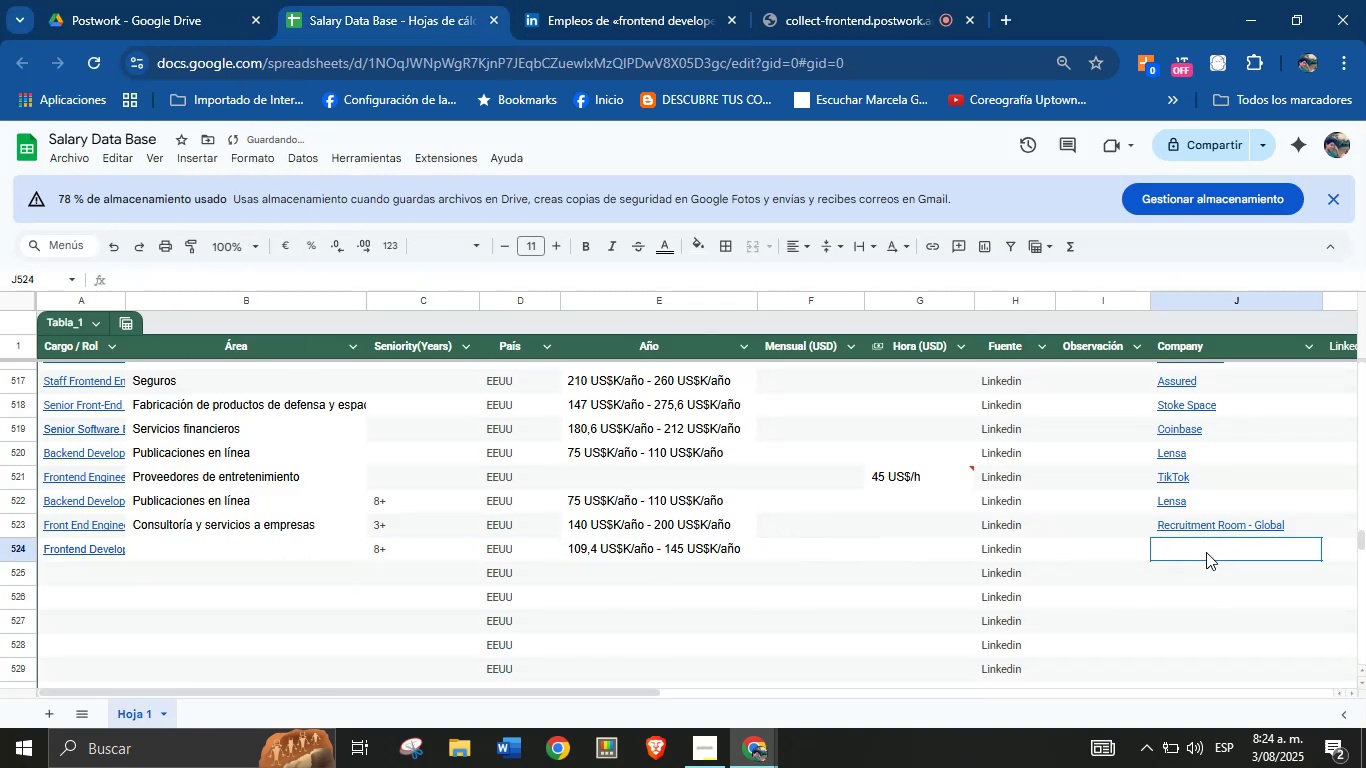 
key(Meta+MetaLeft)
 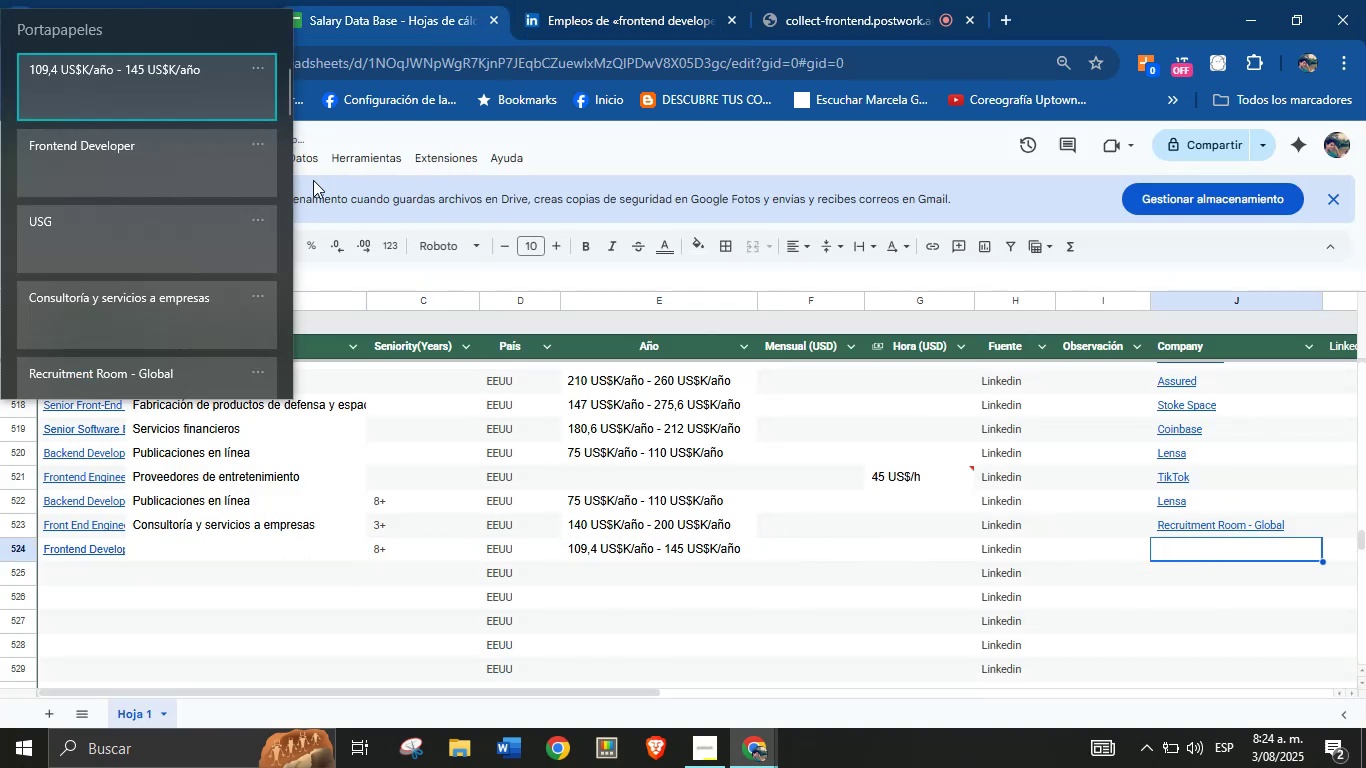 
key(Meta+V)
 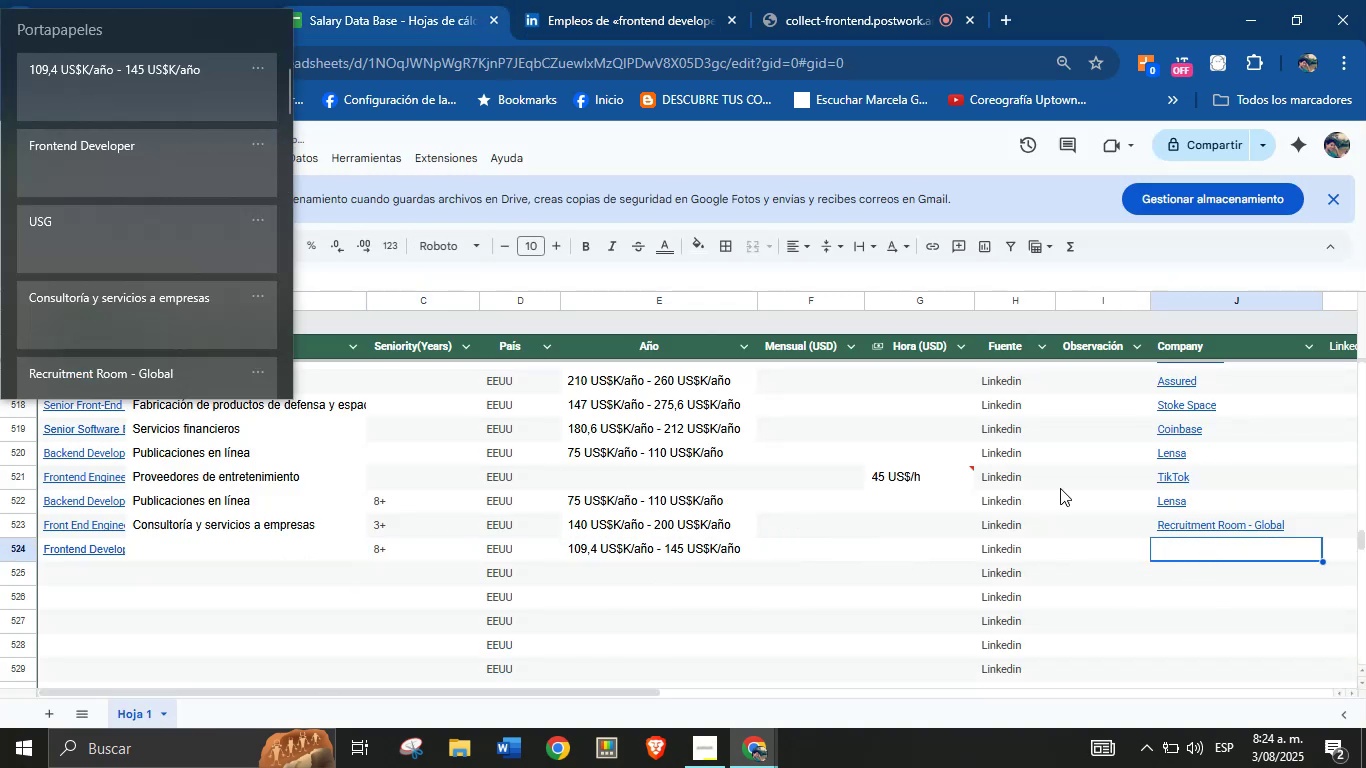 
left_click([146, 213])
 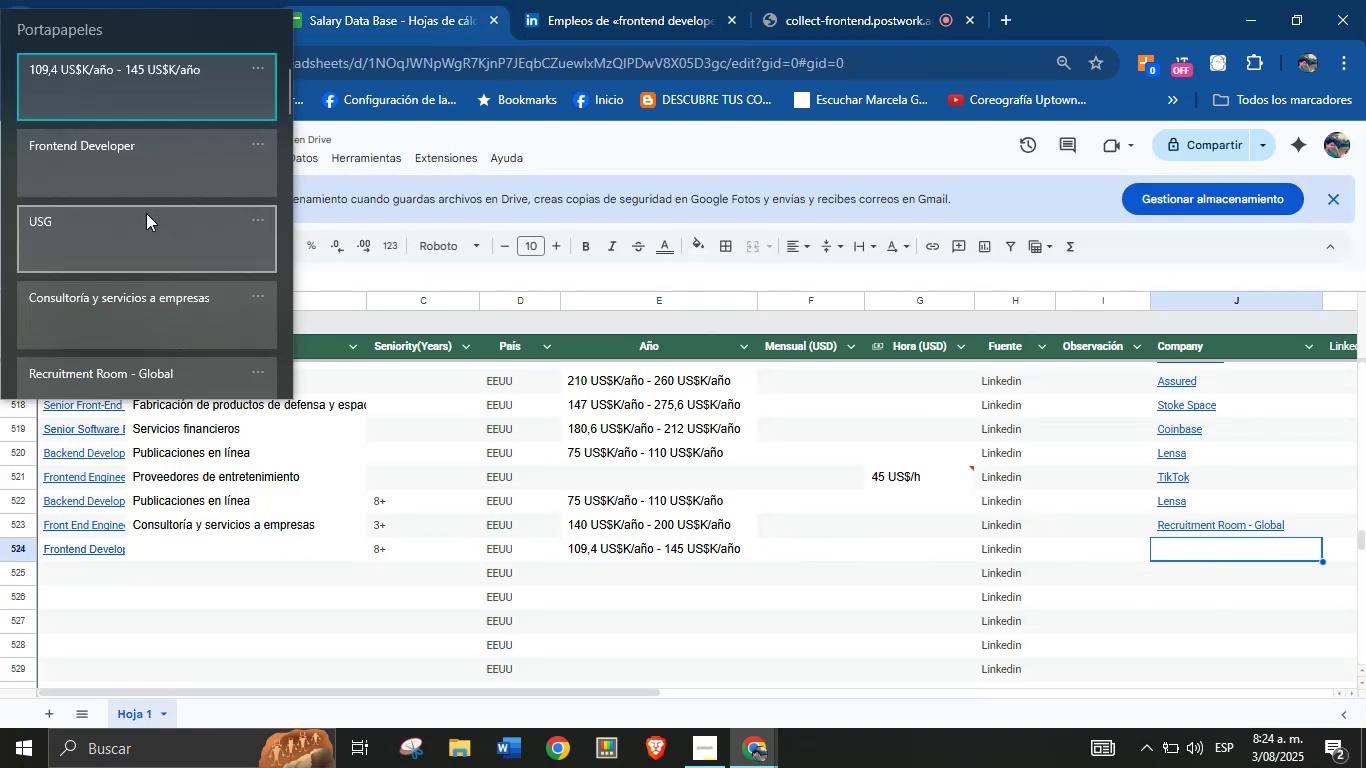 
key(Control+ControlLeft)
 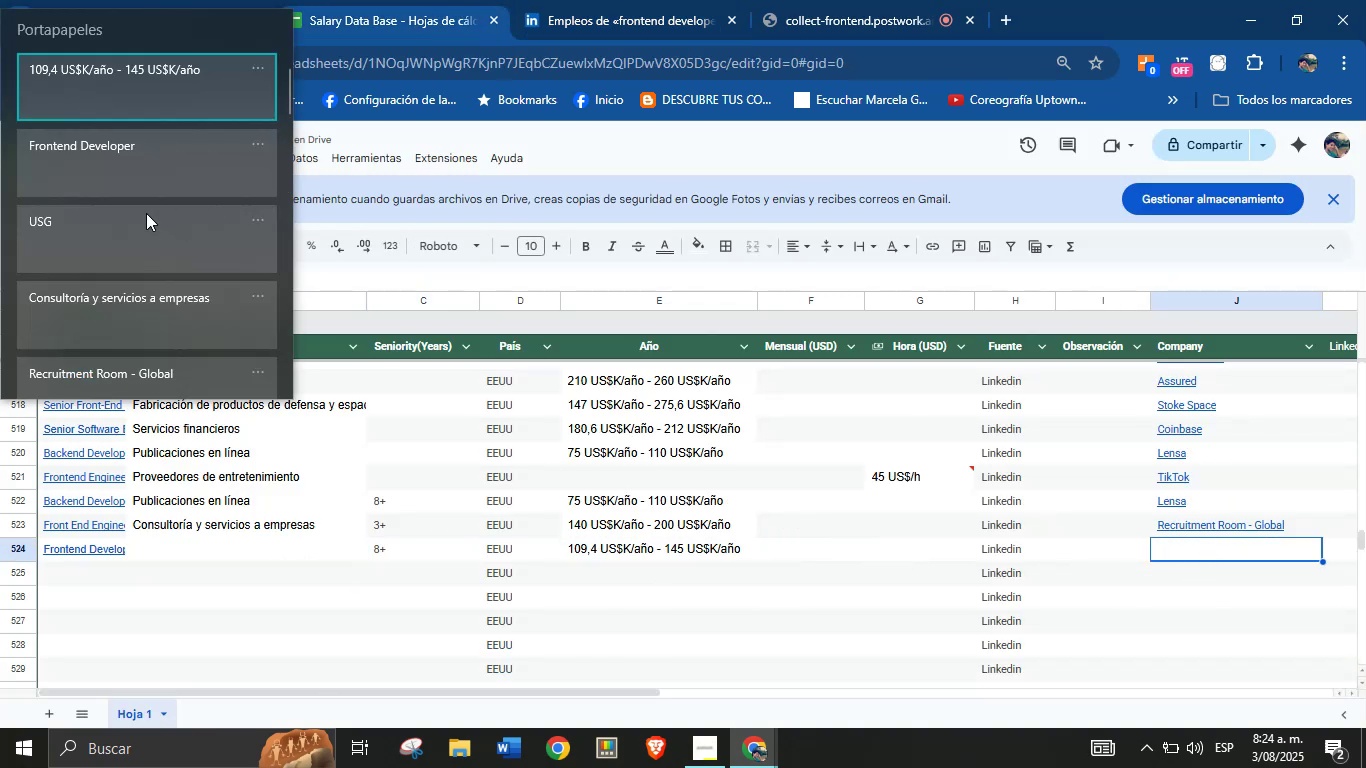 
key(Control+V)
 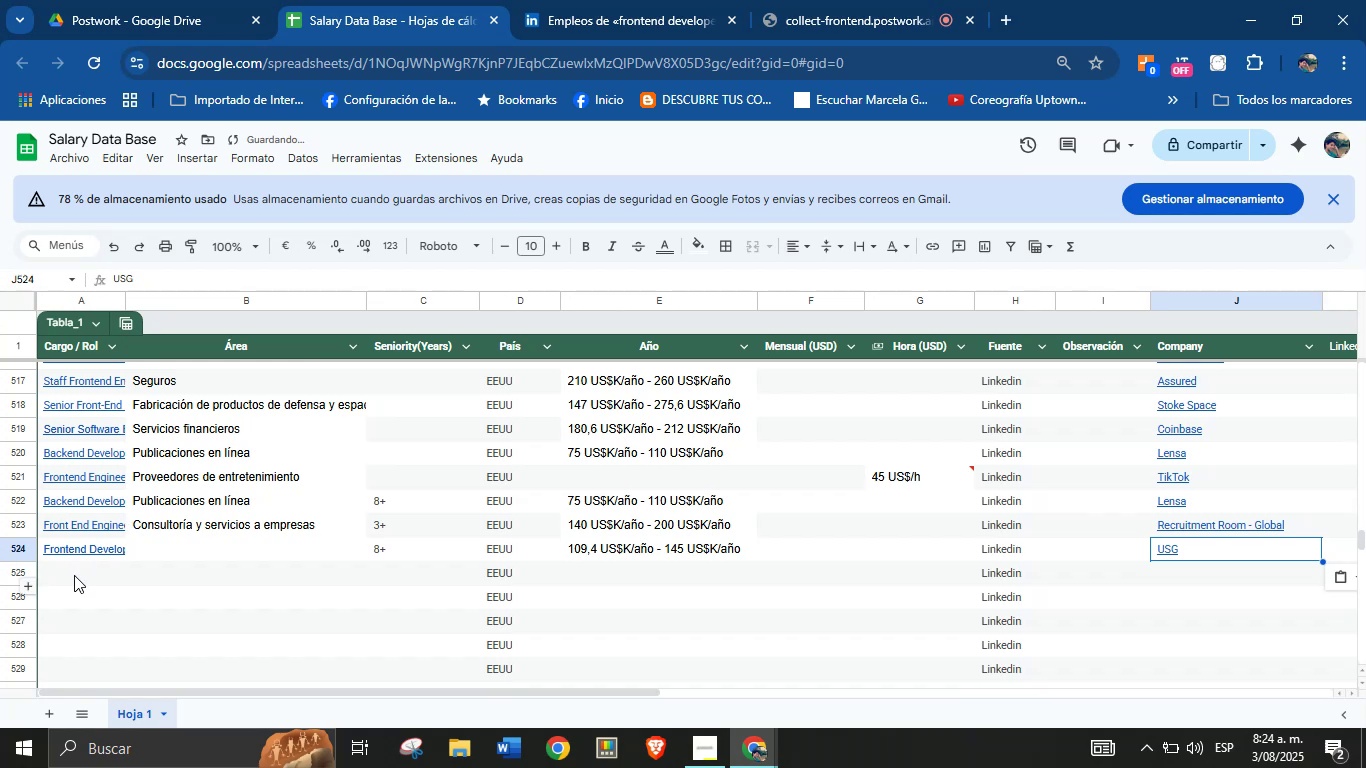 
left_click([79, 573])
 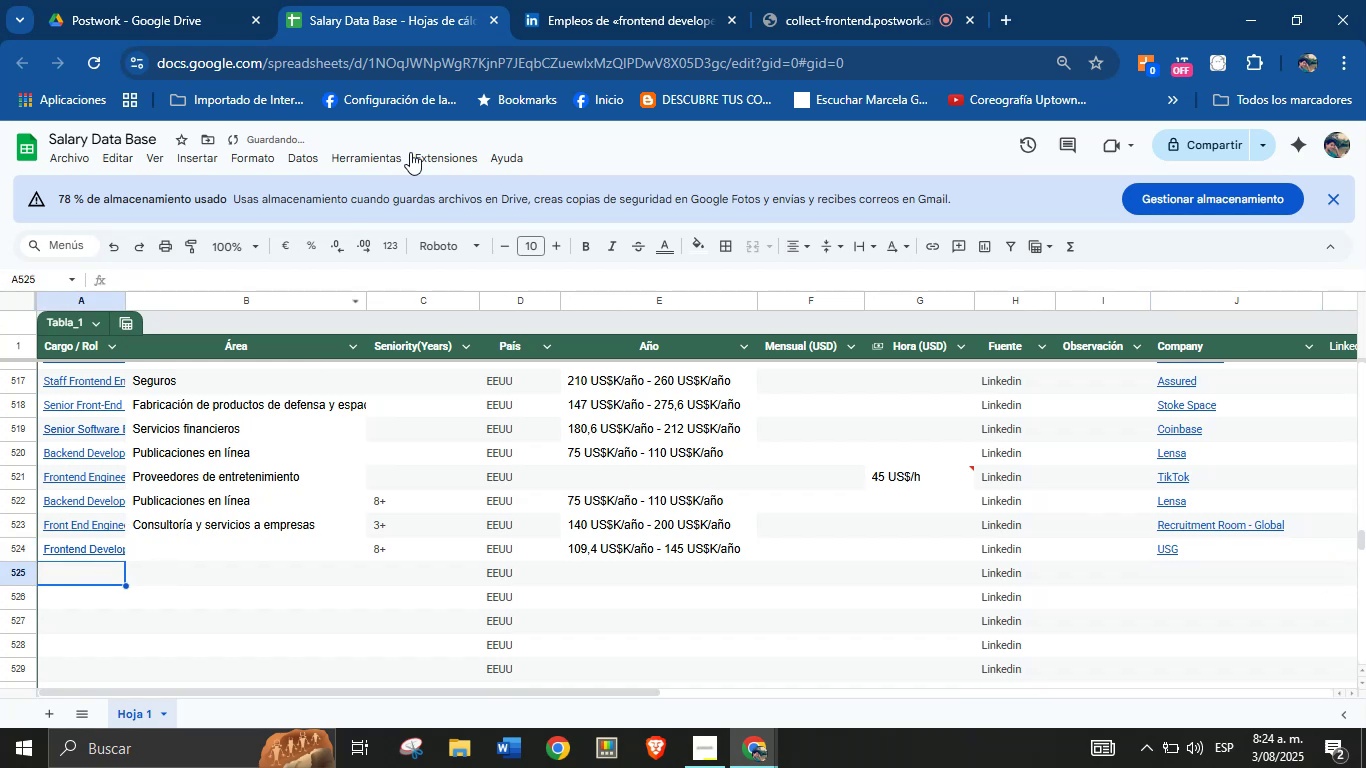 
left_click([591, 0])
 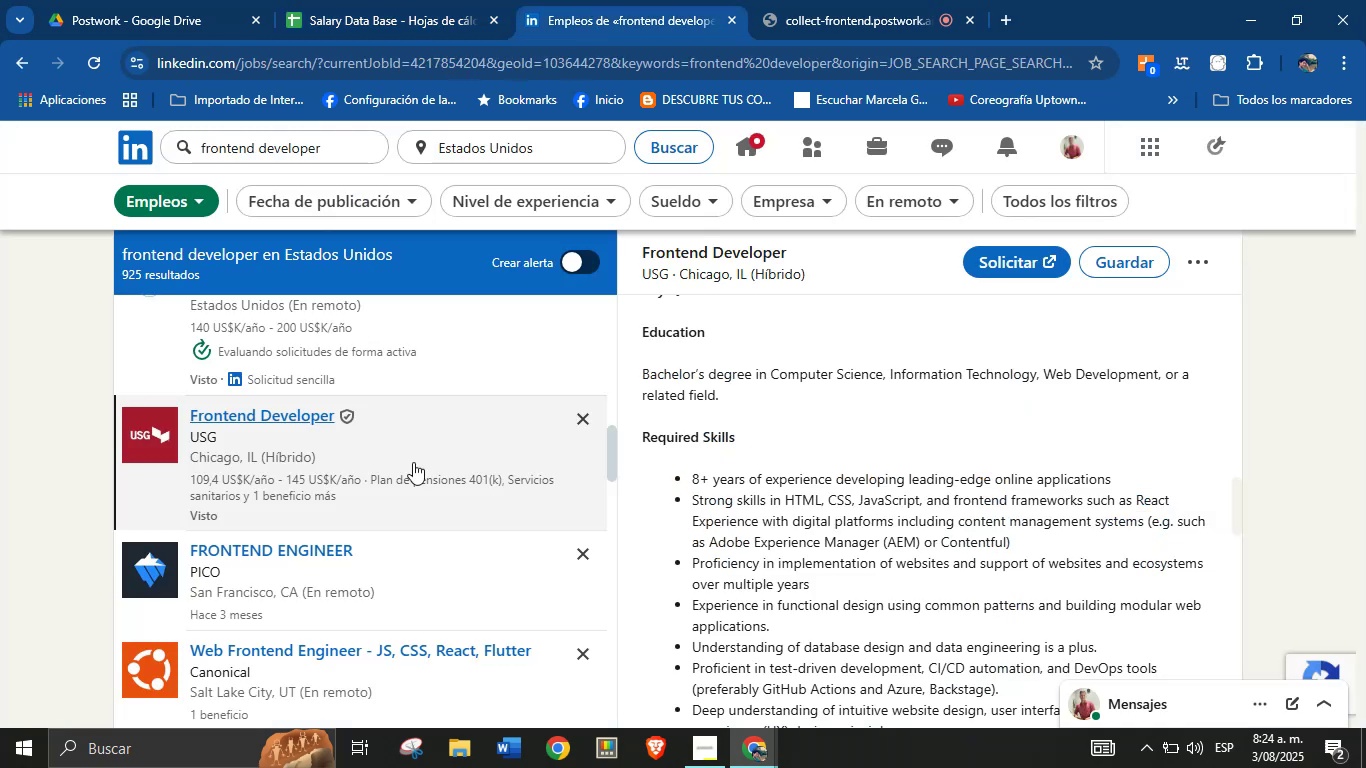 
scroll: coordinate [340, 489], scroll_direction: down, amount: 8.0
 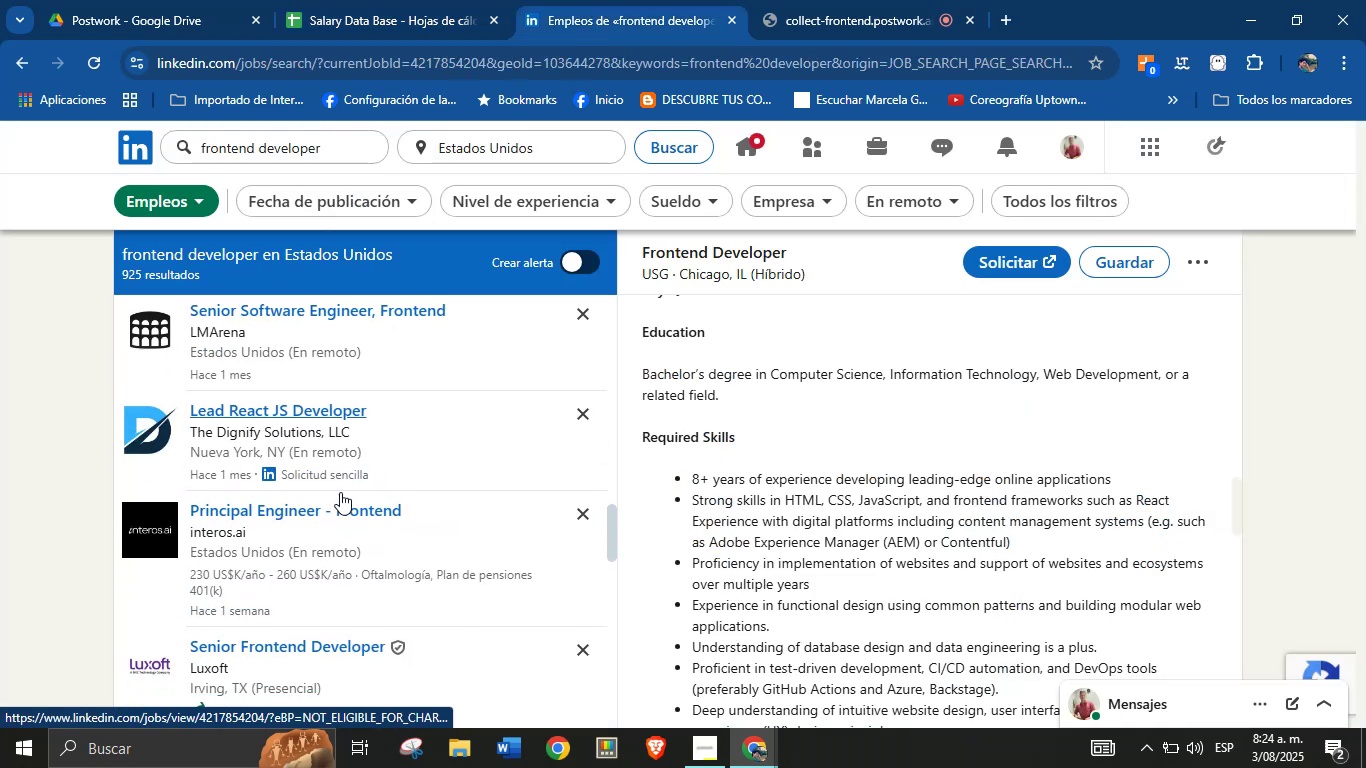 
scroll: coordinate [321, 462], scroll_direction: down, amount: 3.0
 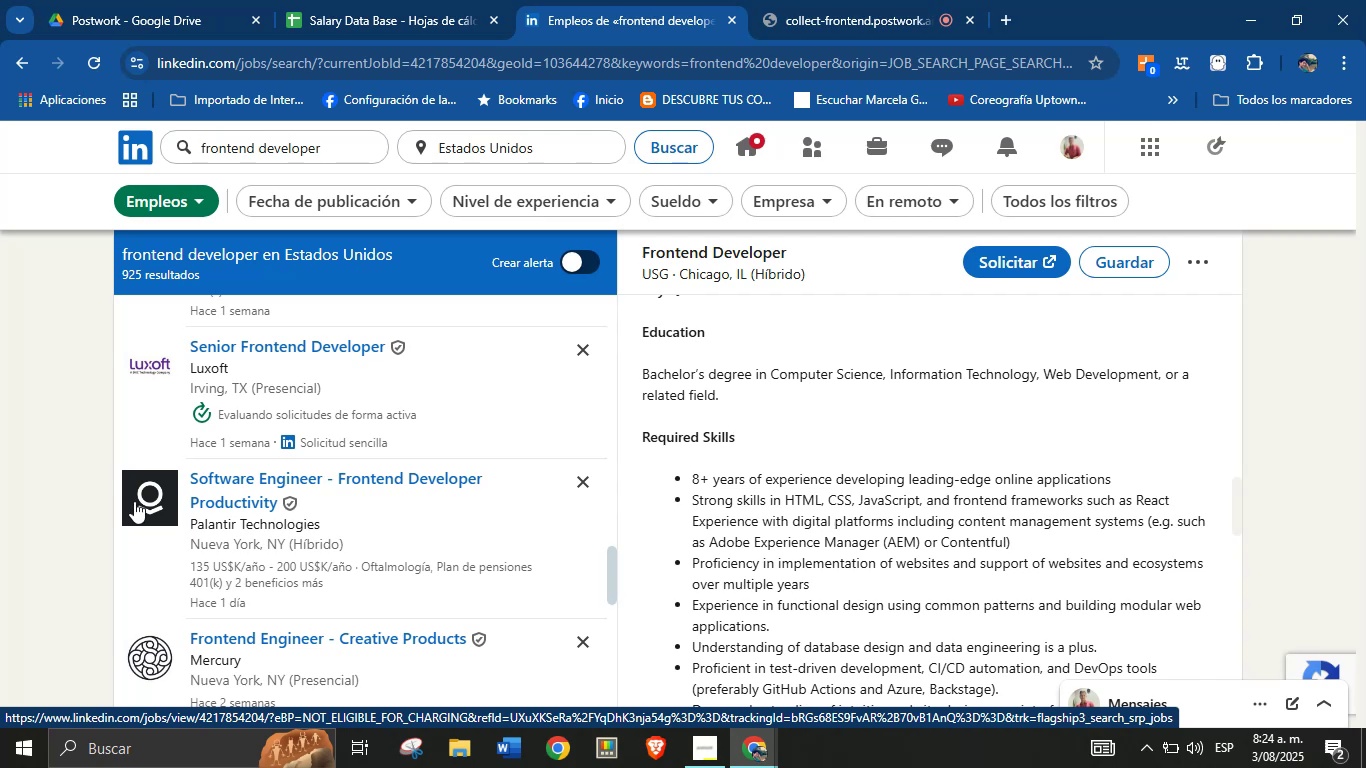 
left_click([357, 515])
 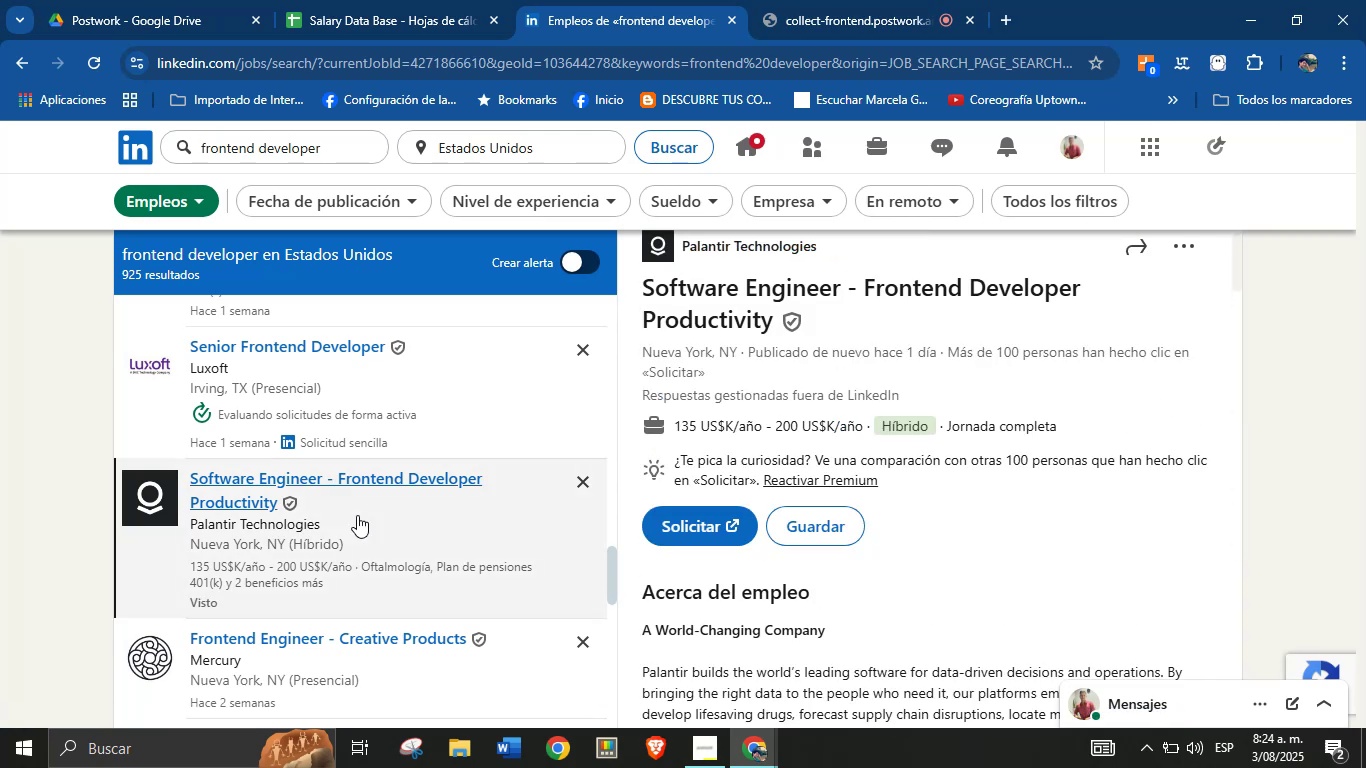 
wait(11.21)
 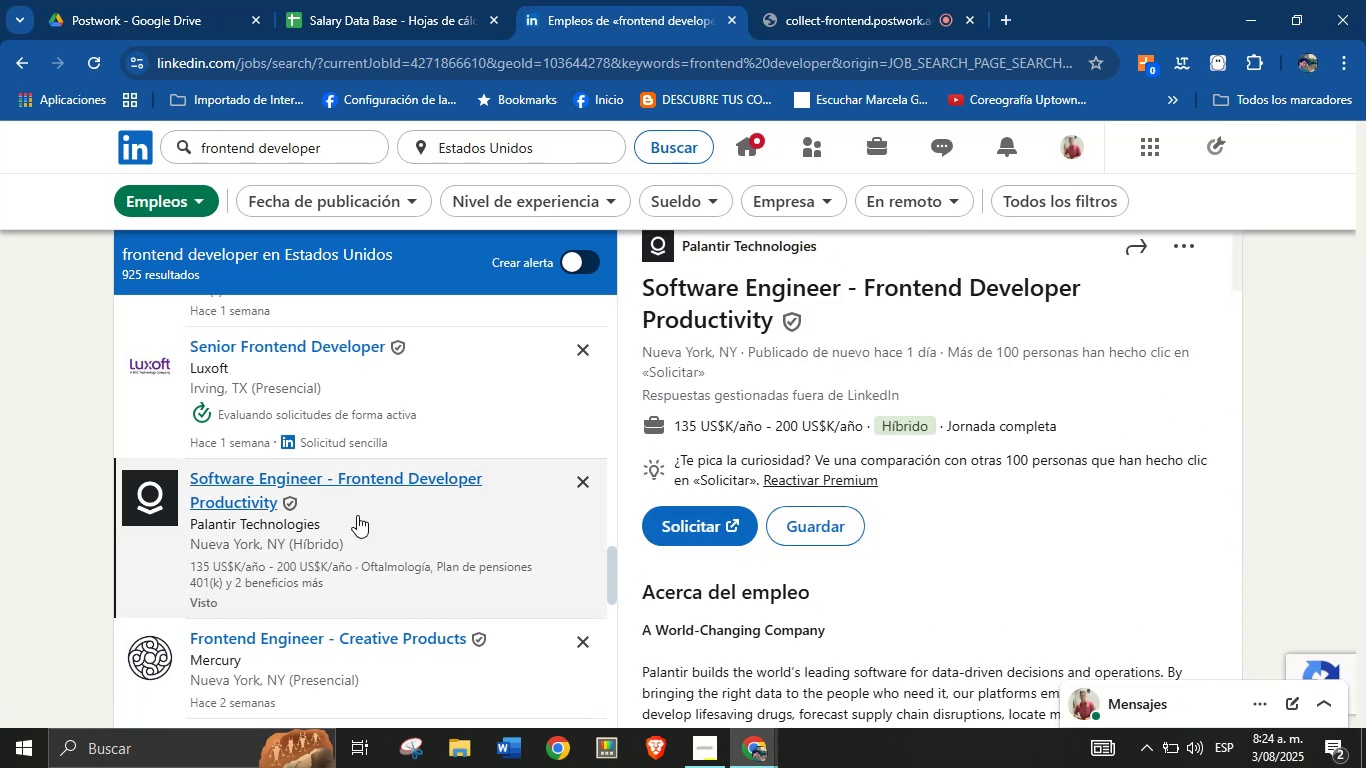 
scroll: coordinate [846, 384], scroll_direction: up, amount: 2.0
 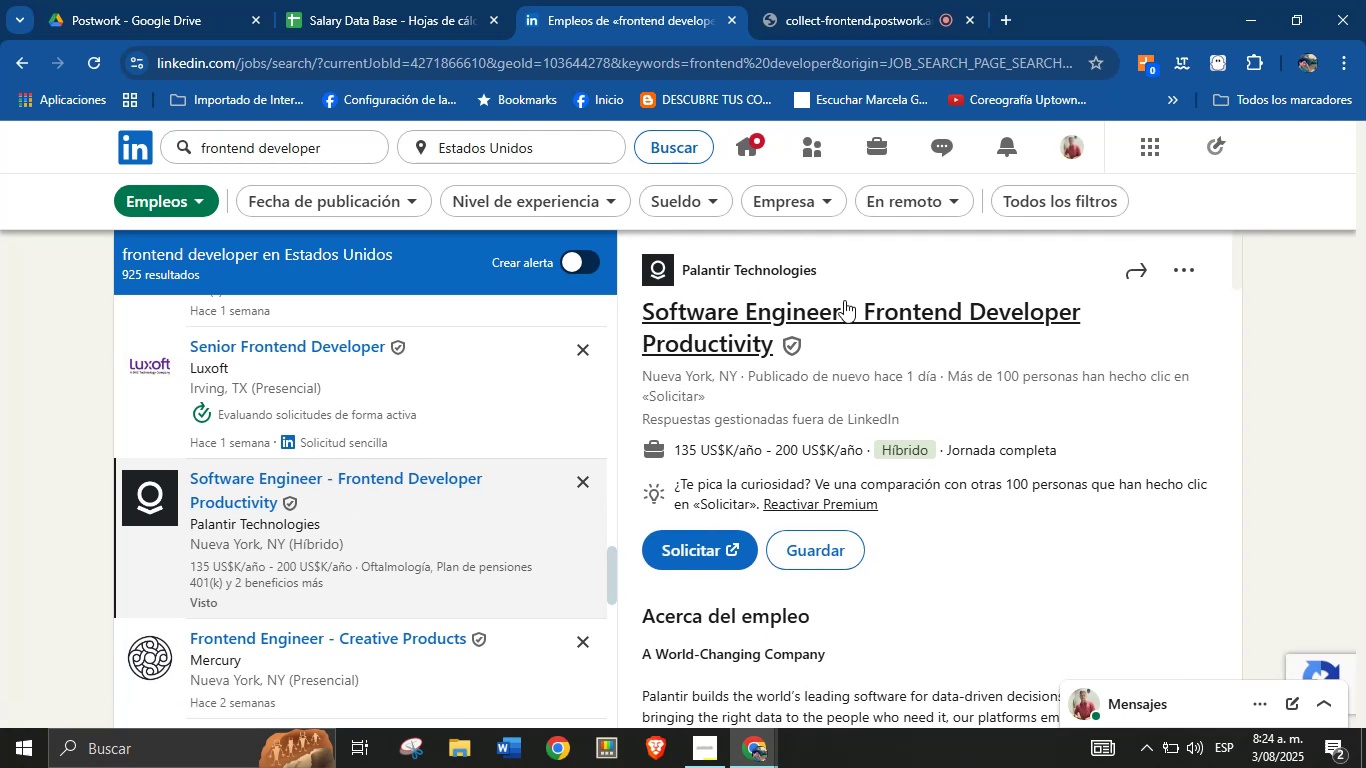 
left_click_drag(start_coordinate=[840, 274], to_coordinate=[680, 273])
 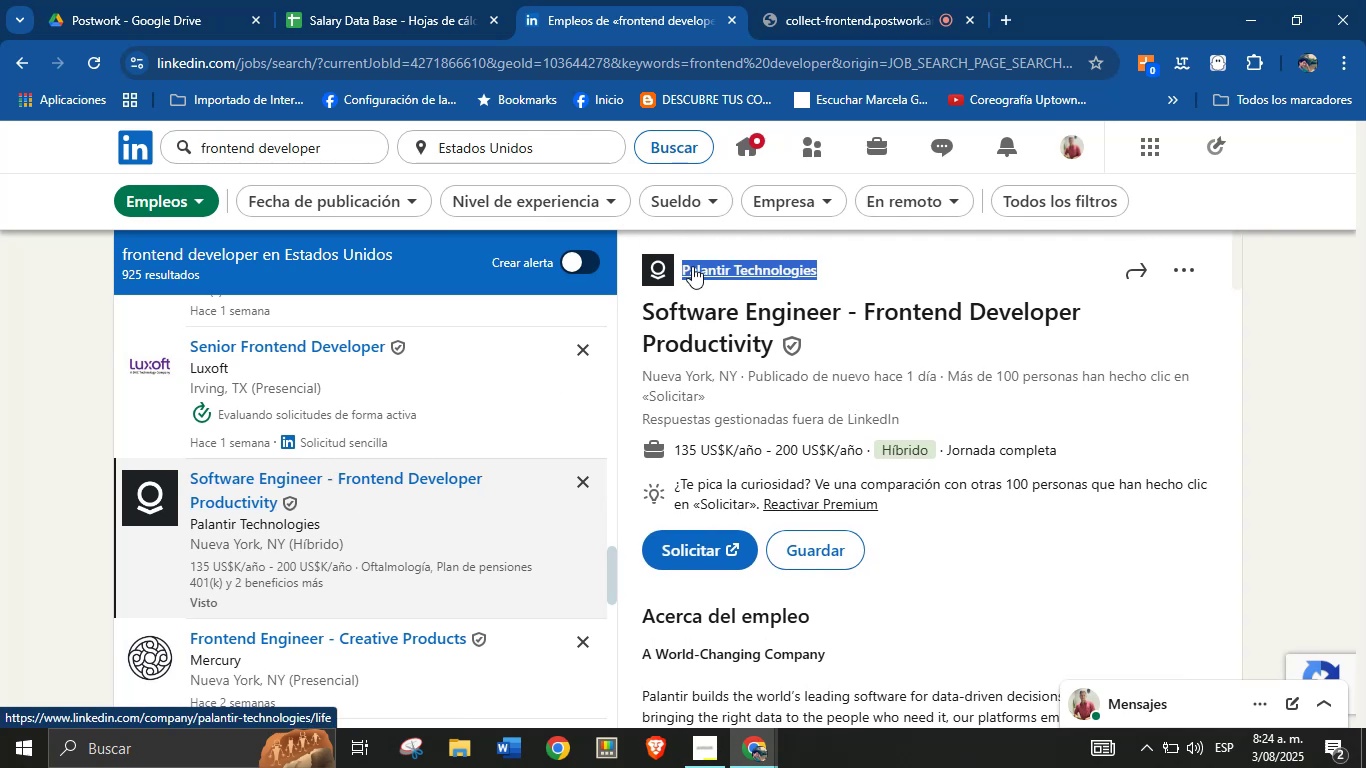 
key(Alt+AltLeft)
 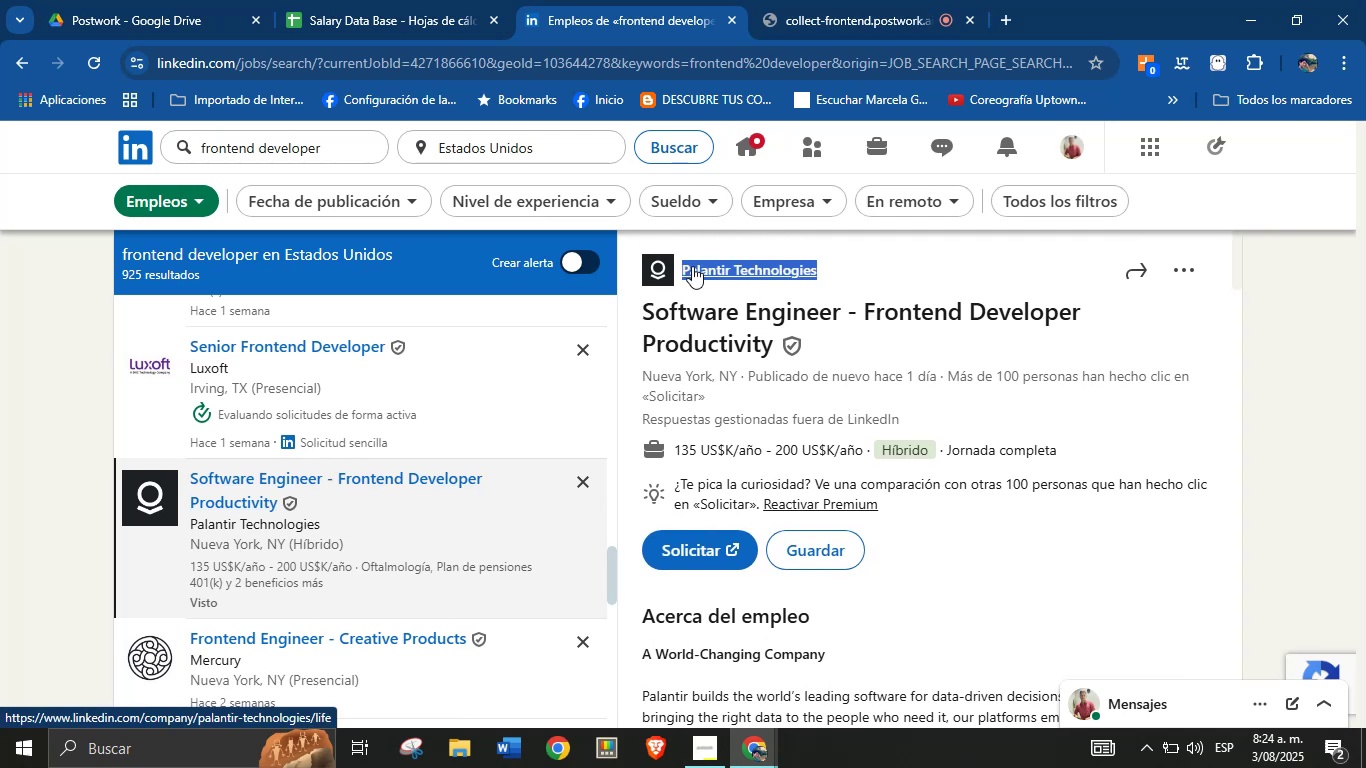 
key(Alt+Control+ControlLeft)
 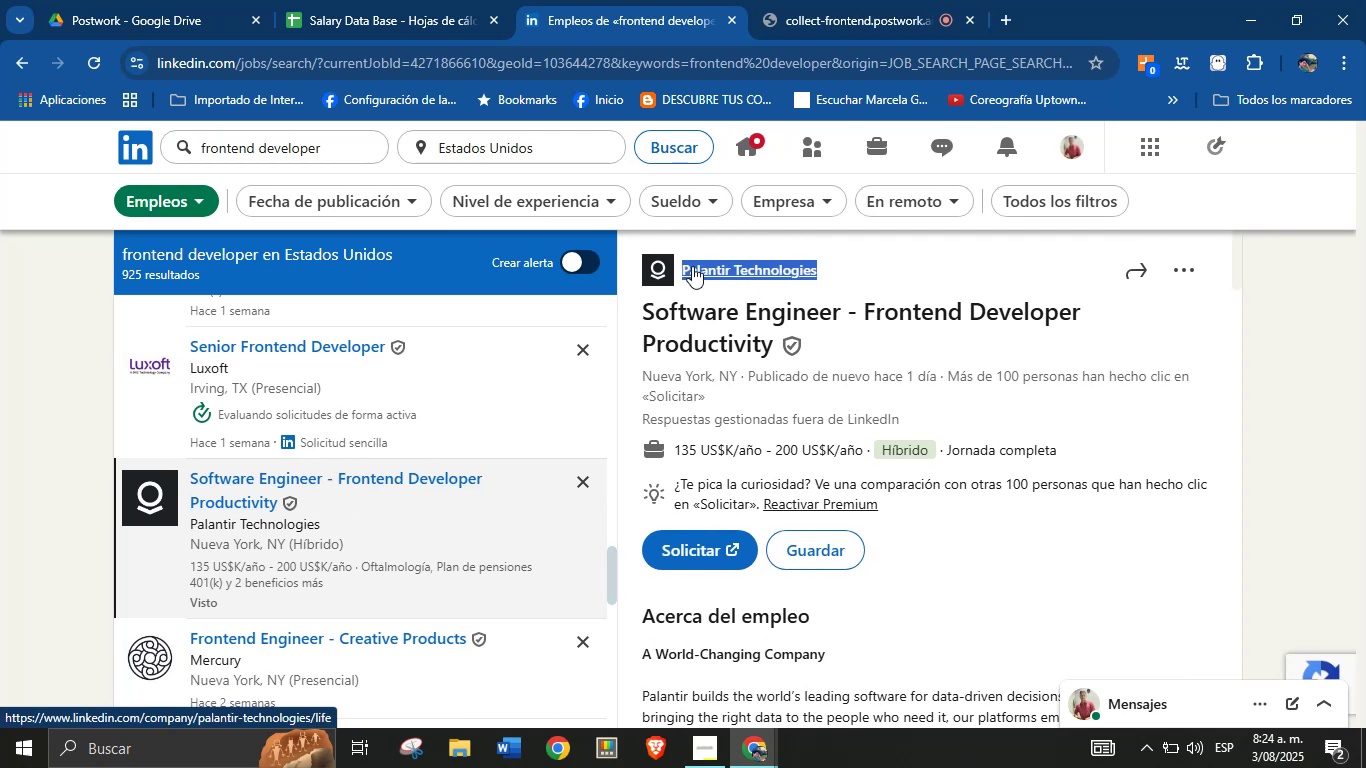 
key(Alt+Control+C)
 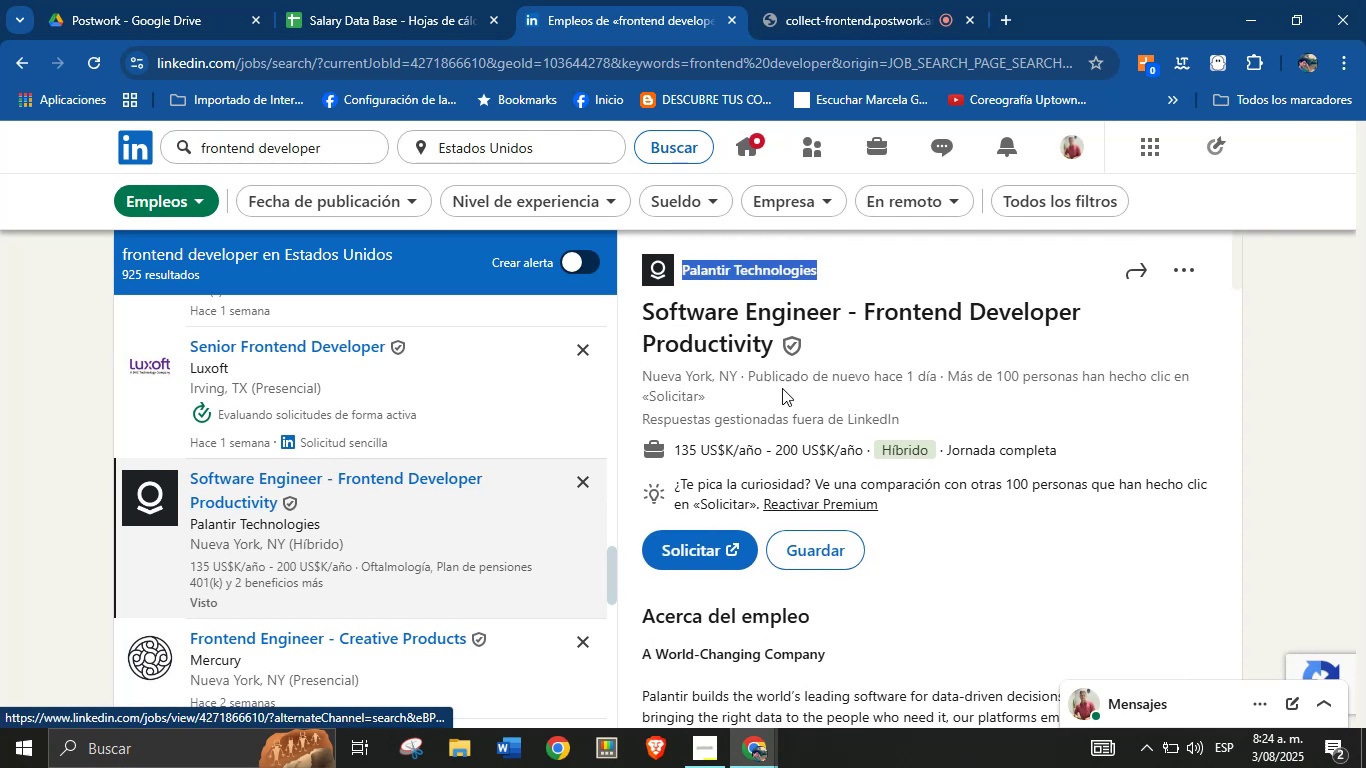 
left_click([800, 381])
 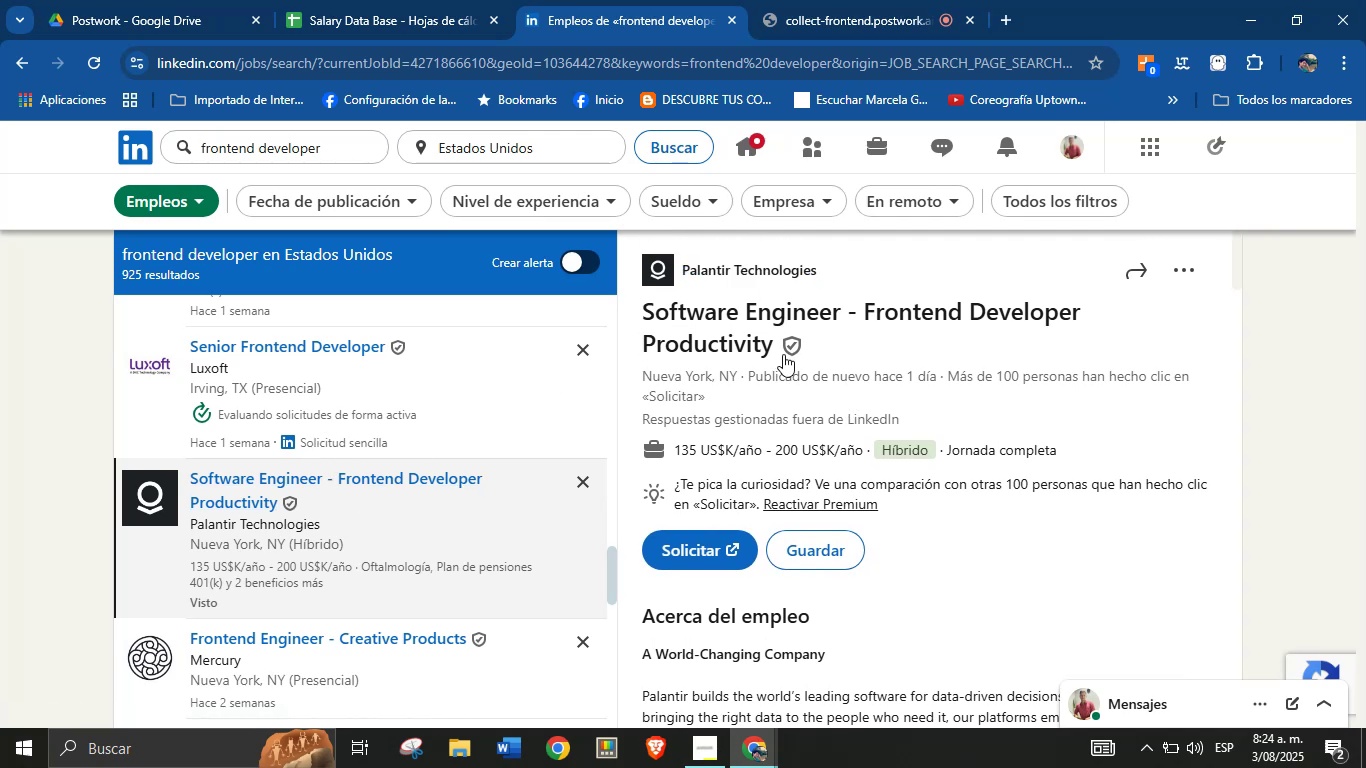 
left_click_drag(start_coordinate=[784, 359], to_coordinate=[711, 347])
 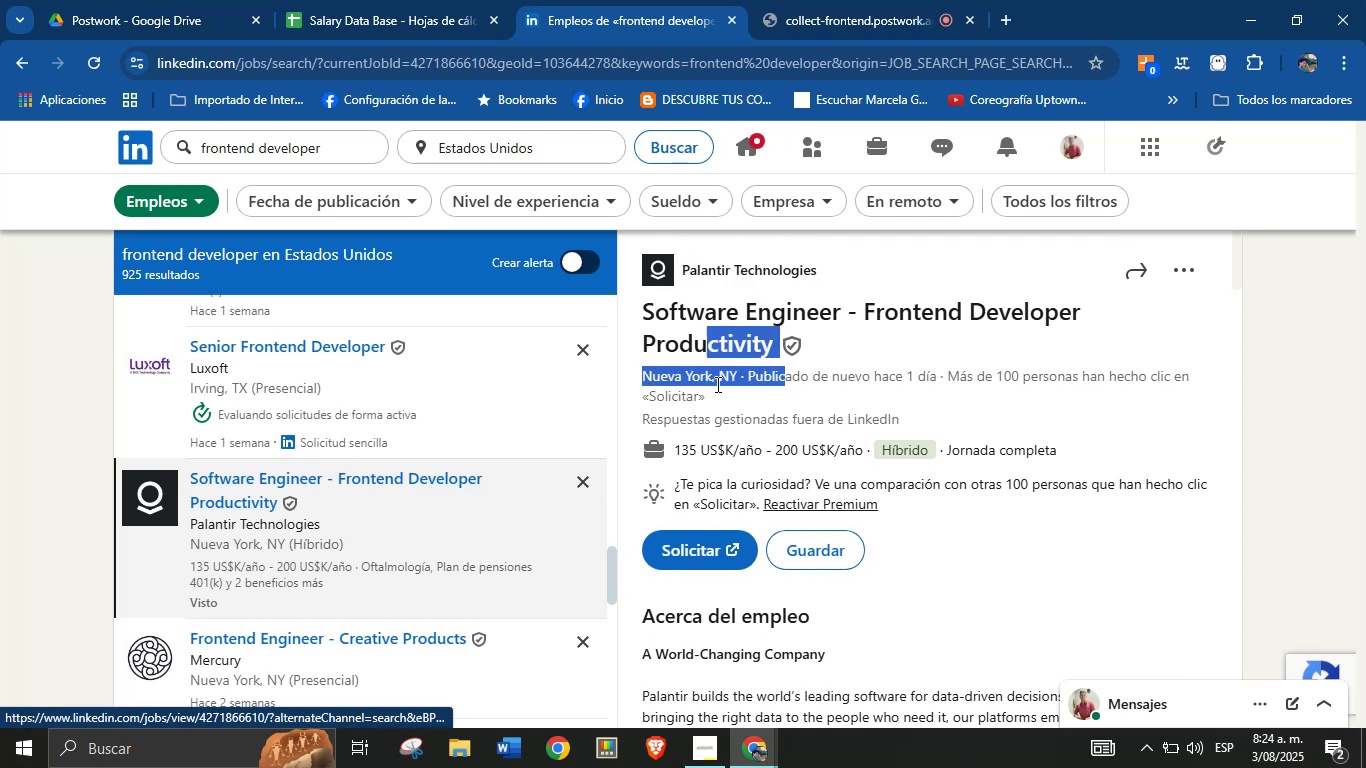 
left_click([719, 390])
 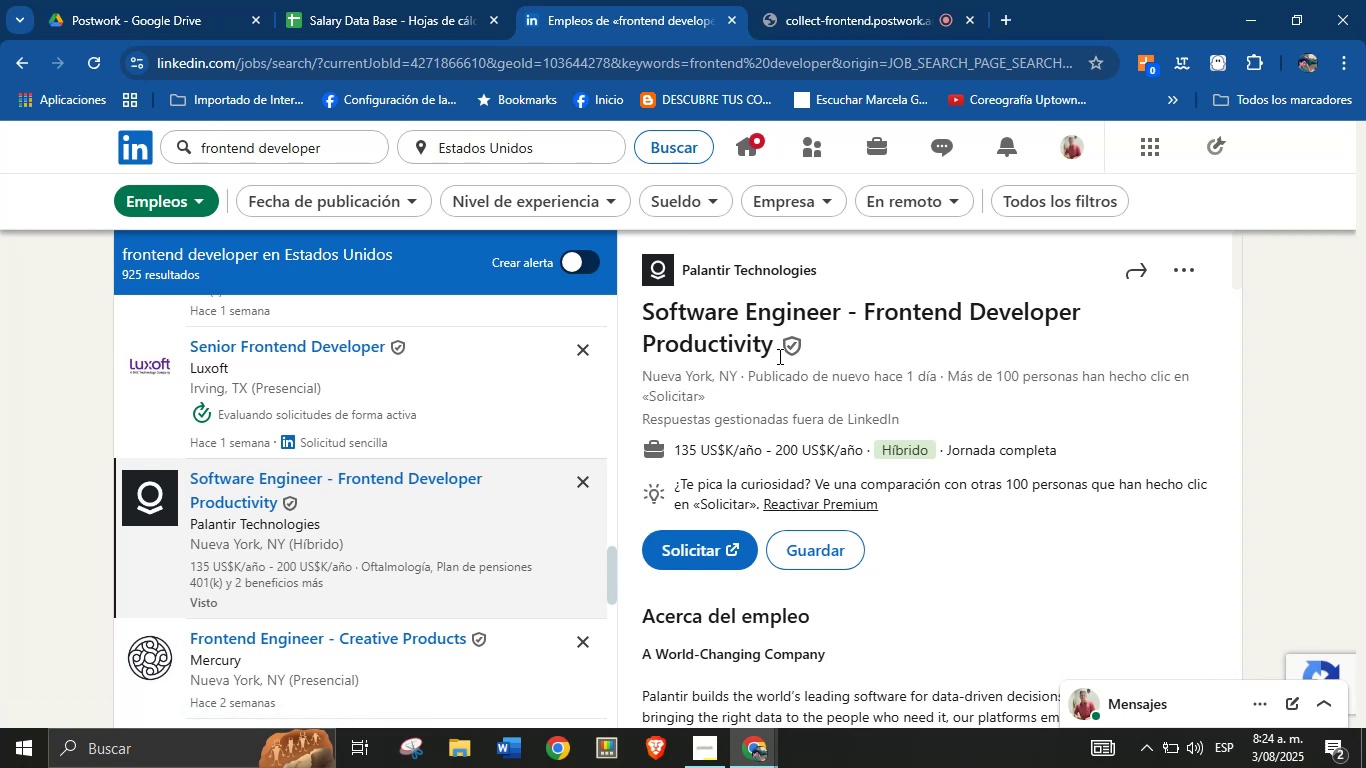 
left_click_drag(start_coordinate=[778, 355], to_coordinate=[638, 321])
 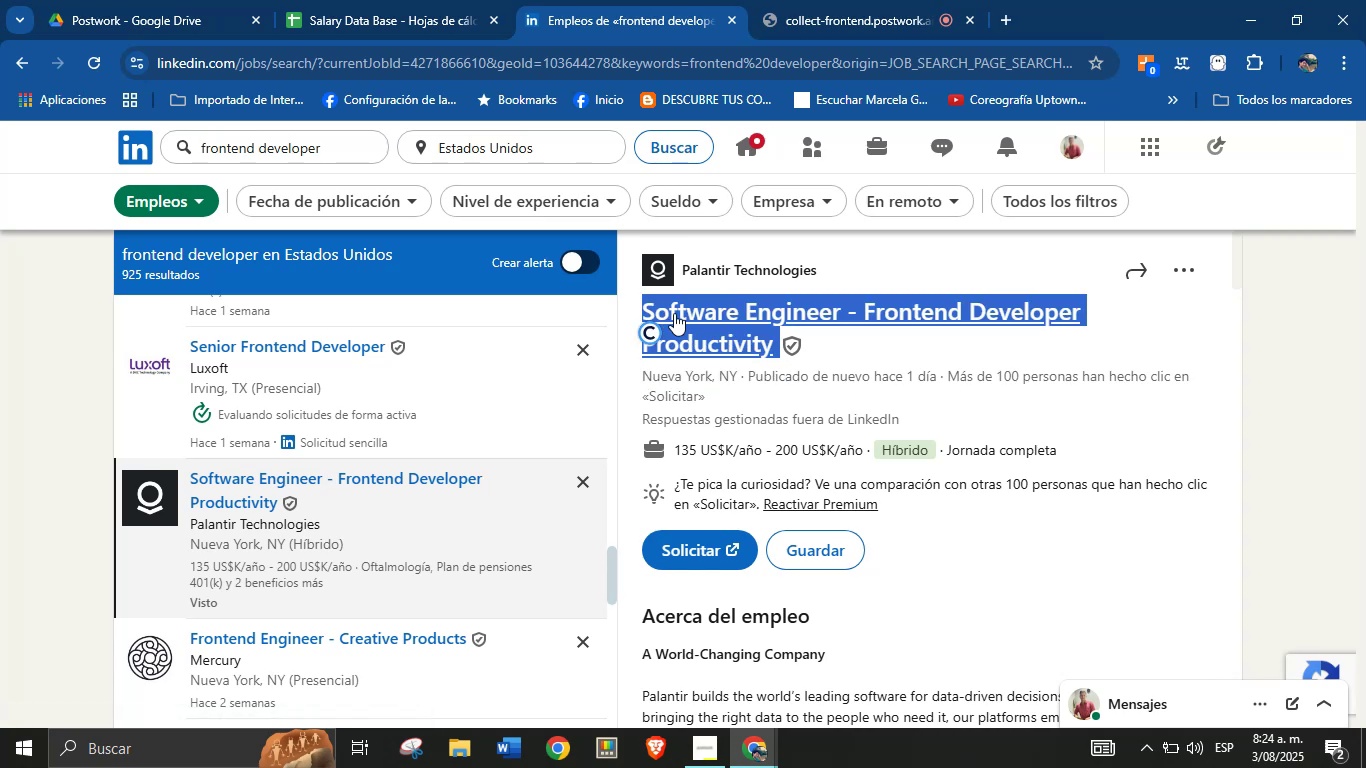 
key(Alt+Control+ControlLeft)
 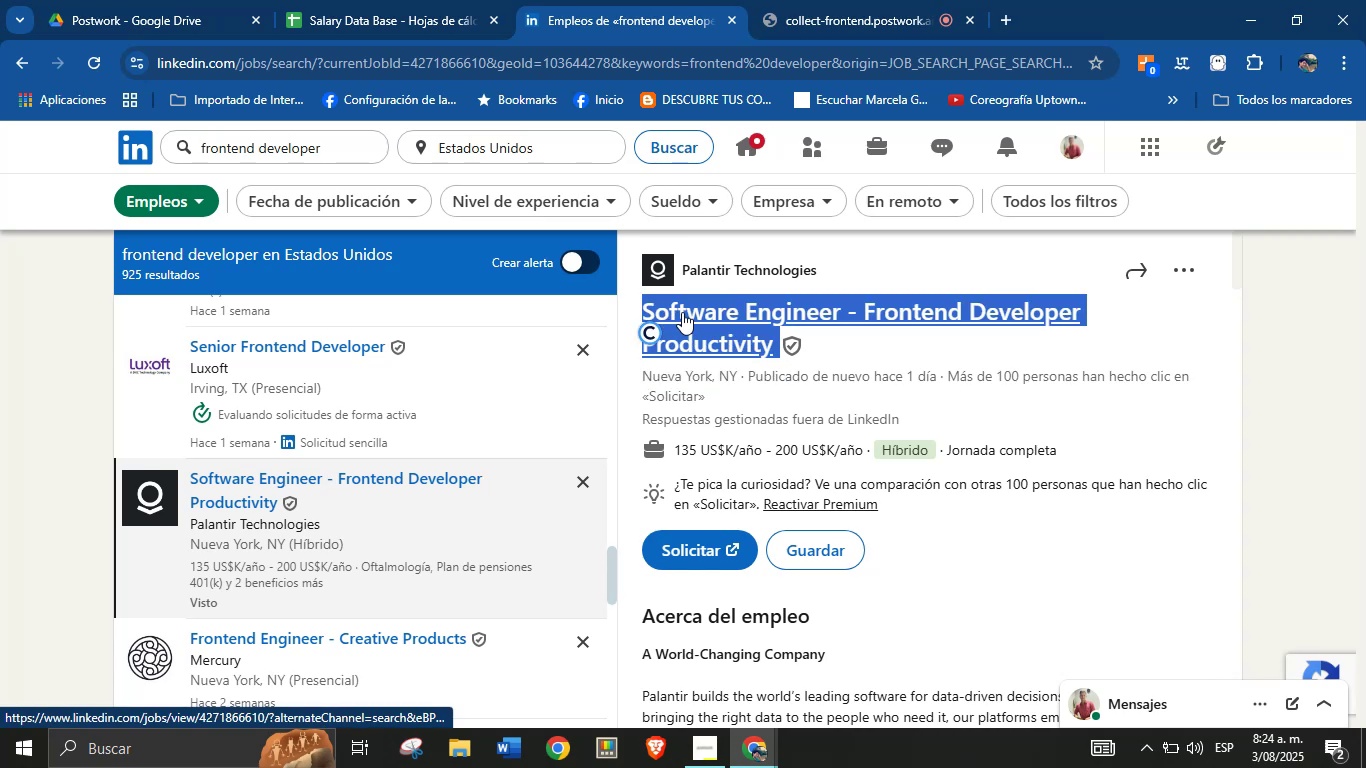 
key(Alt+AltLeft)
 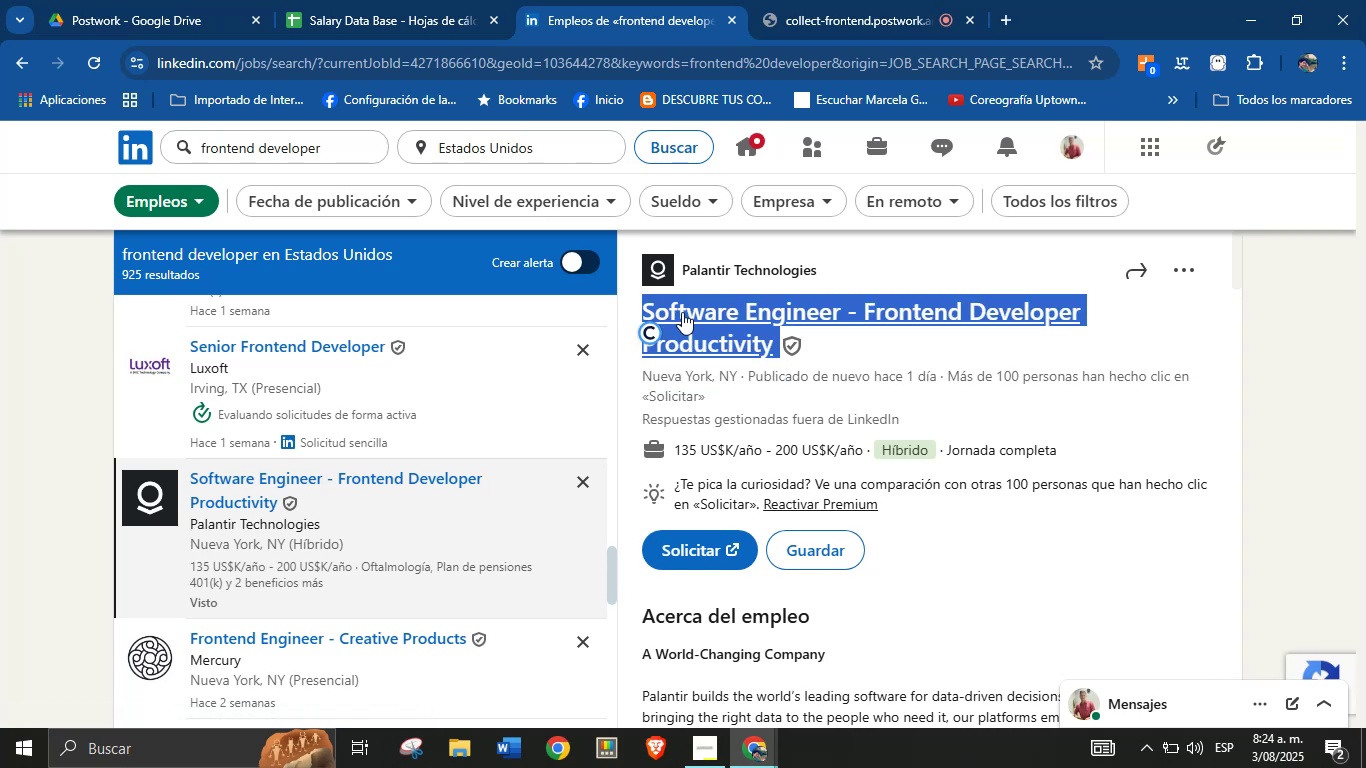 
key(Alt+Control+C)
 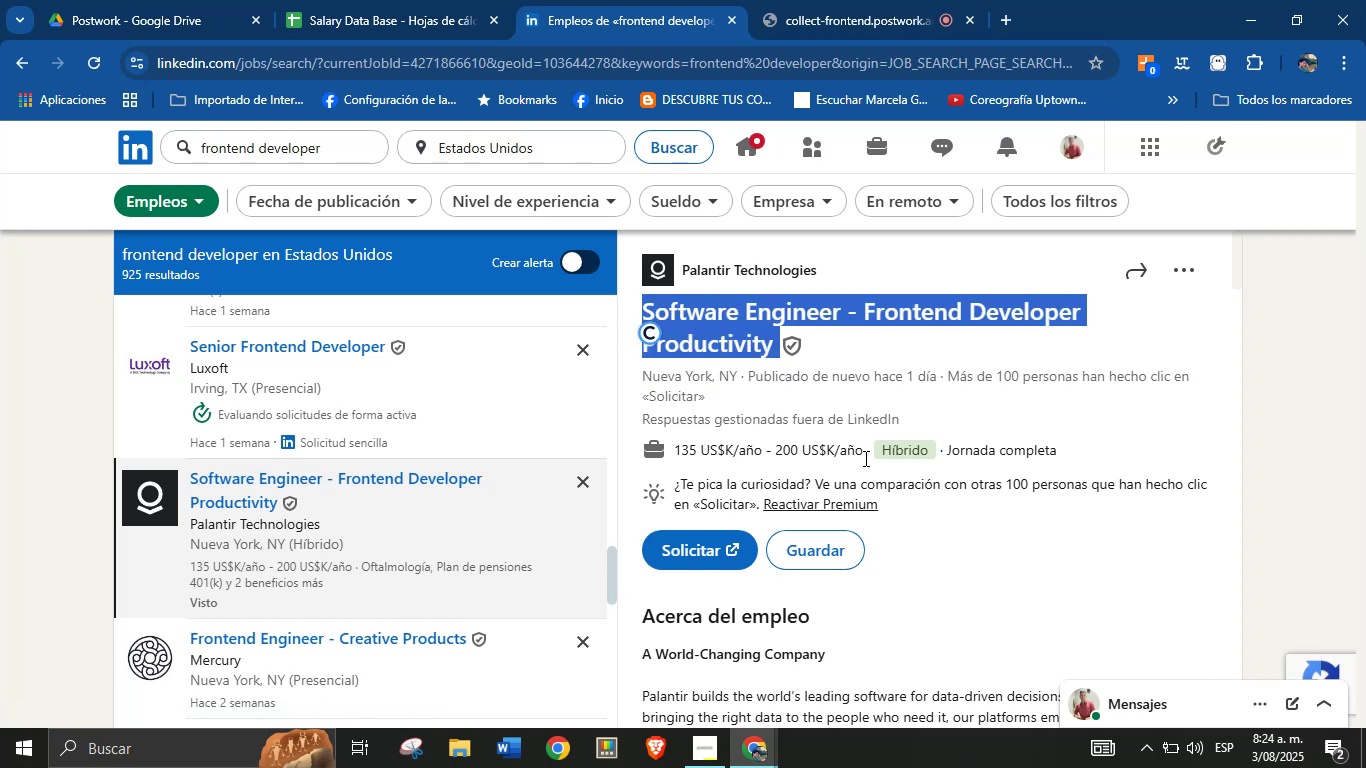 
left_click_drag(start_coordinate=[867, 452], to_coordinate=[676, 444])
 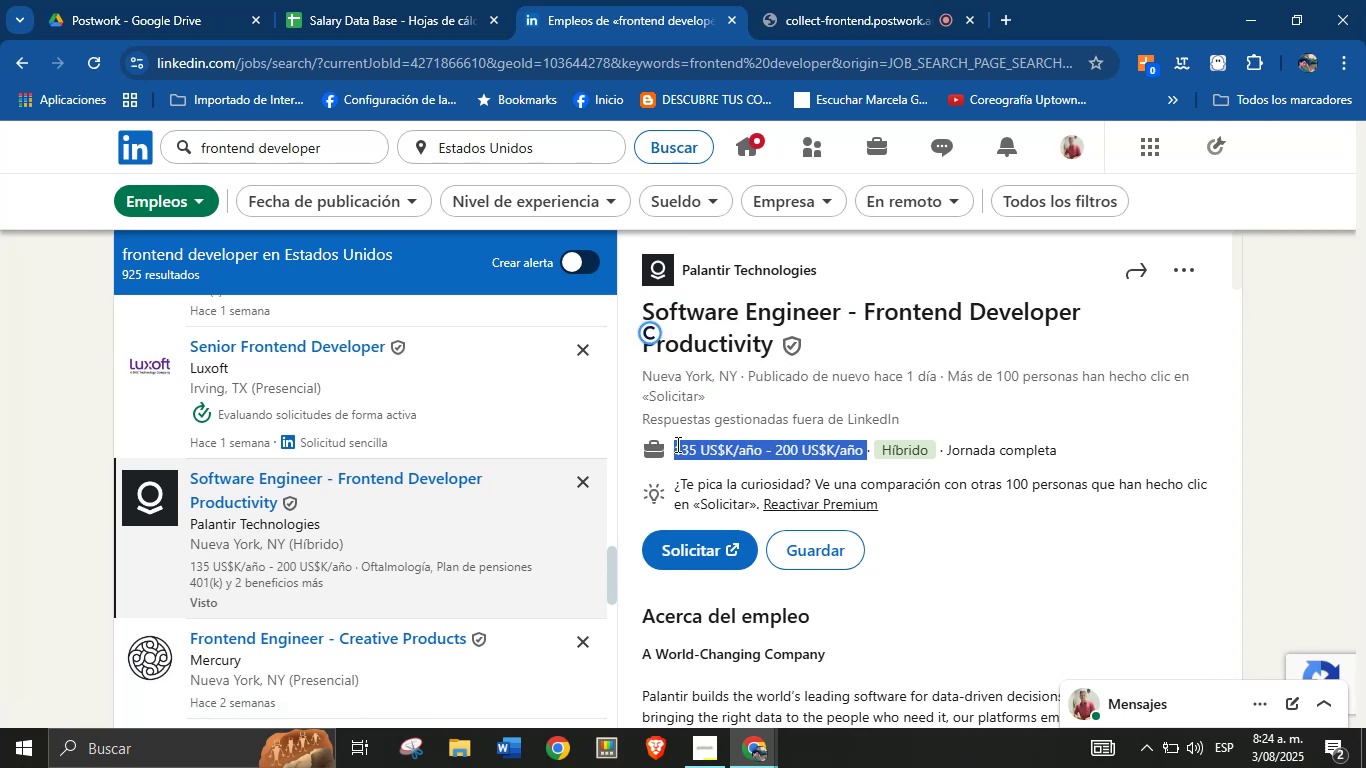 
key(Alt+Control+ControlLeft)
 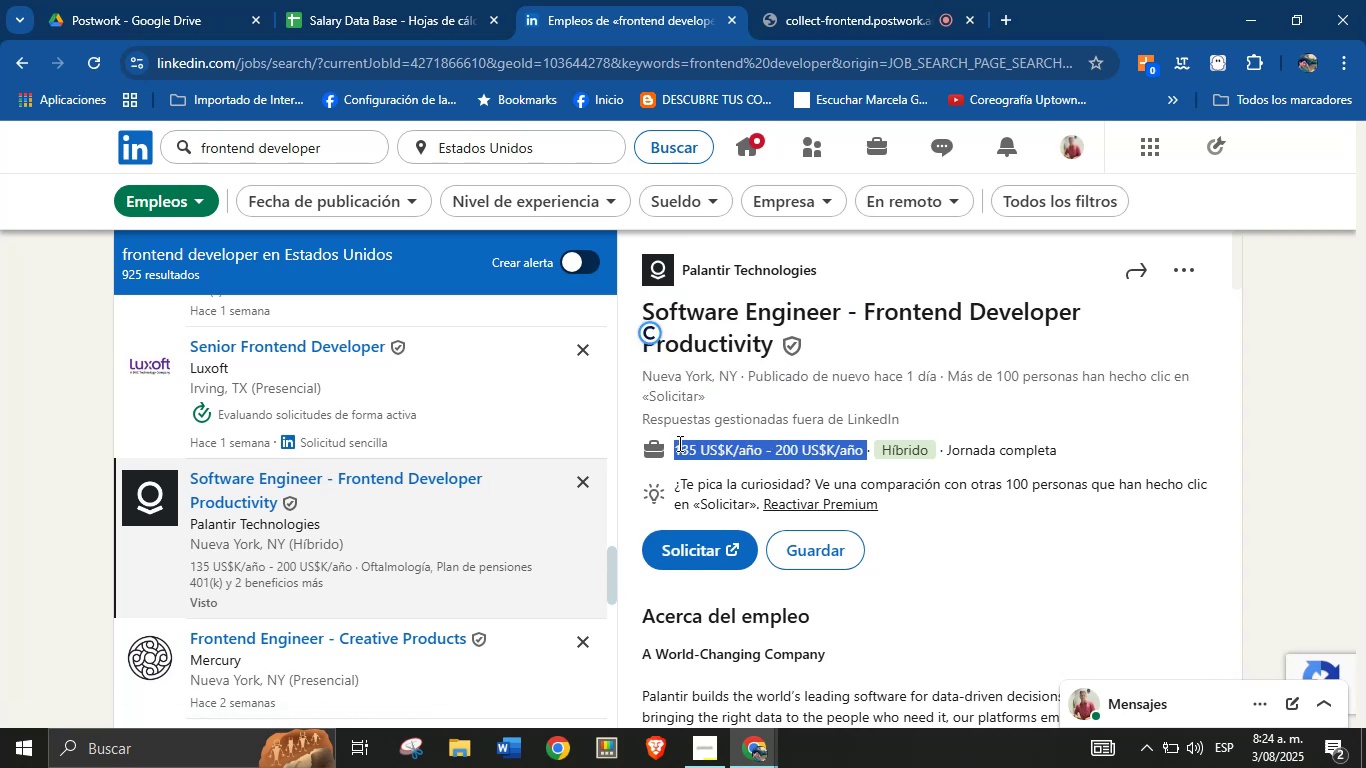 
key(Alt+AltLeft)
 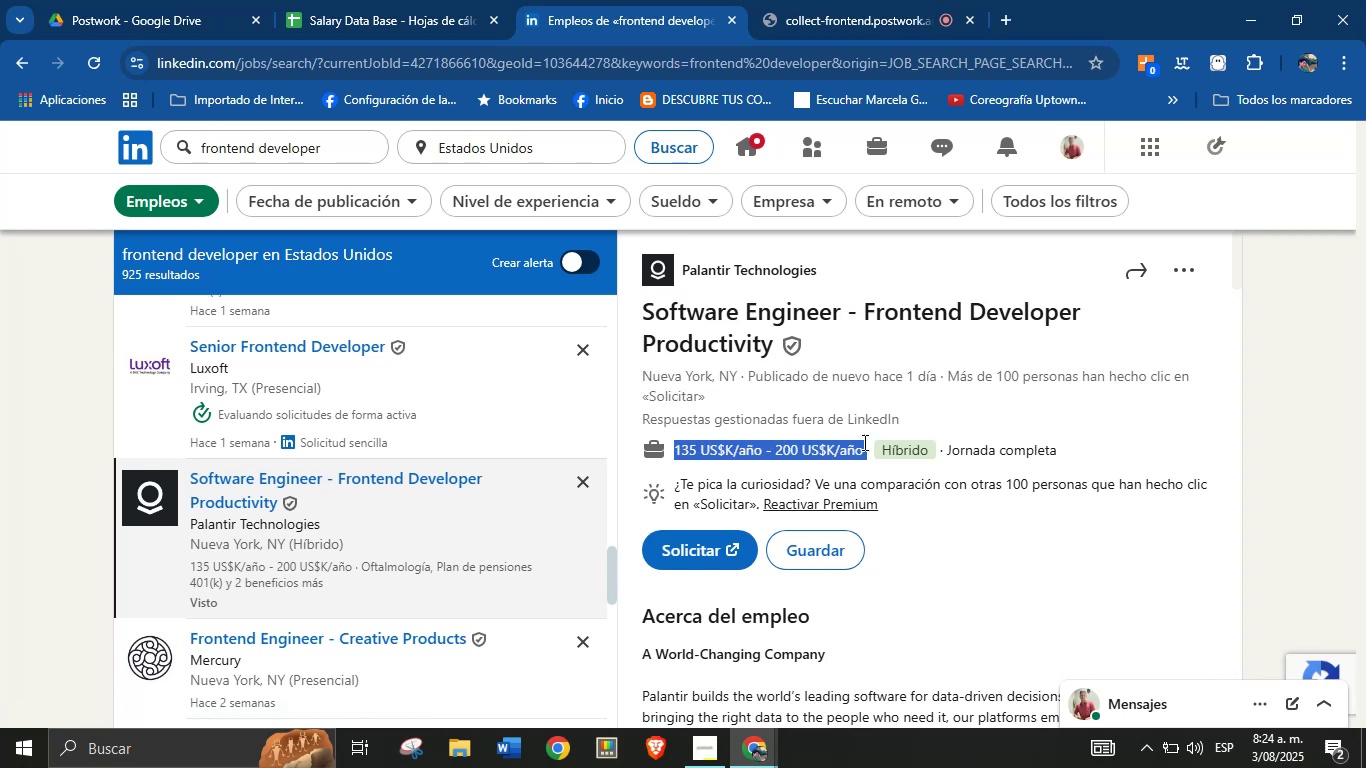 
key(Alt+Control+C)
 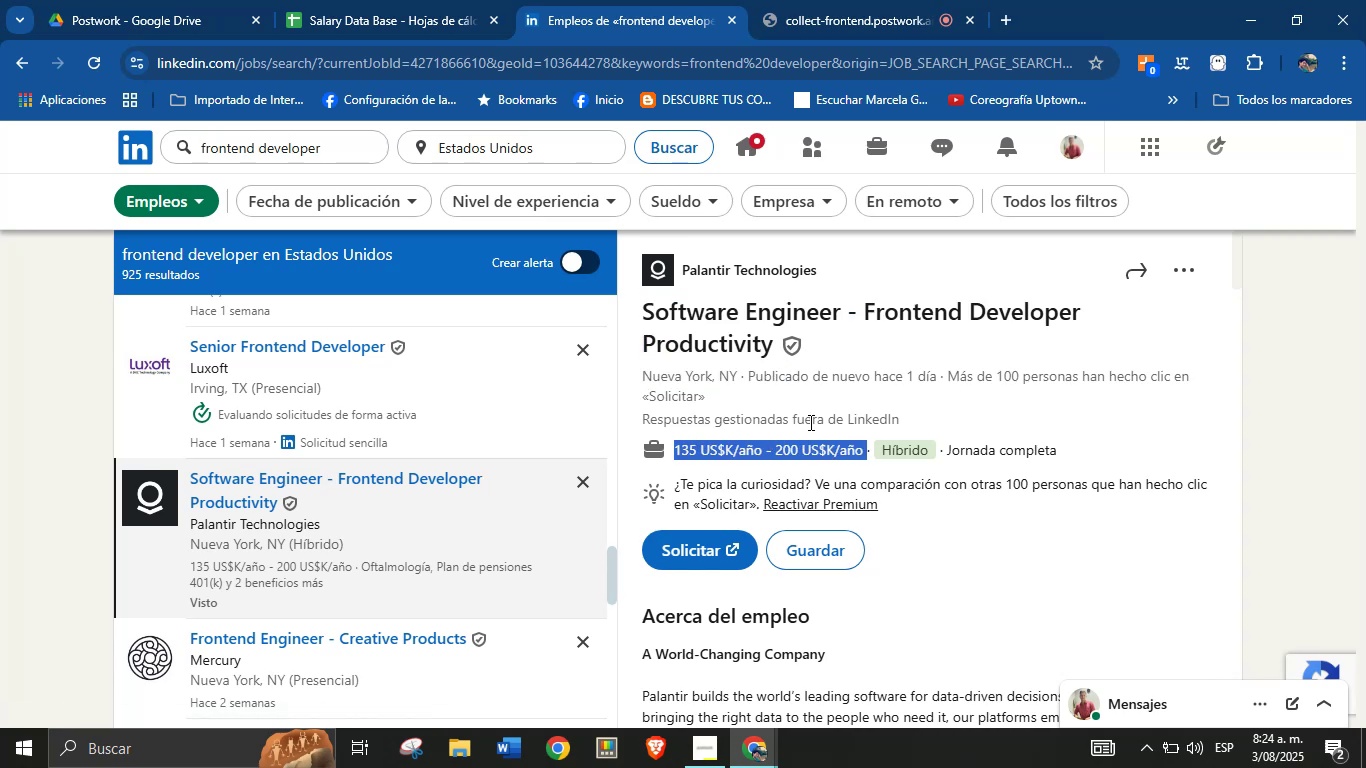 
scroll: coordinate [890, 517], scroll_direction: down, amount: 26.0
 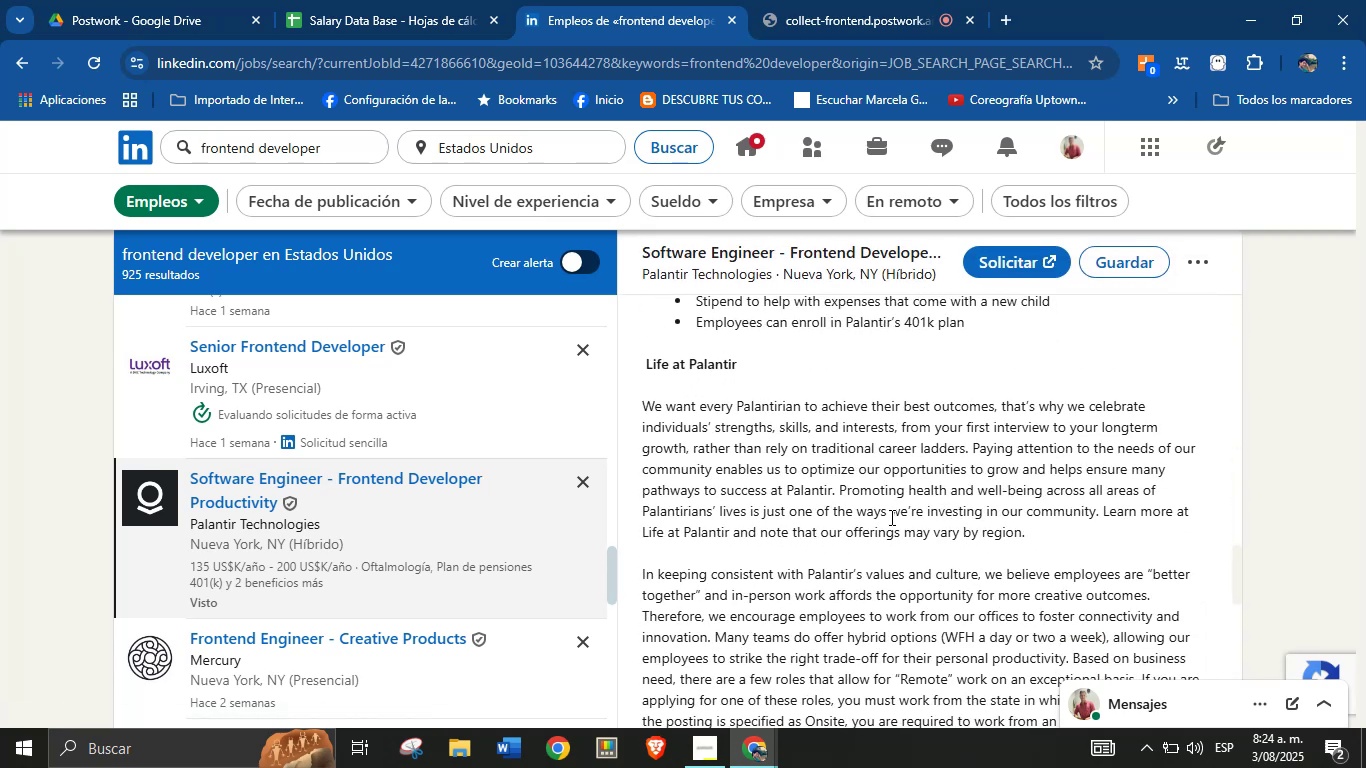 
scroll: coordinate [890, 517], scroll_direction: up, amount: 4.0
 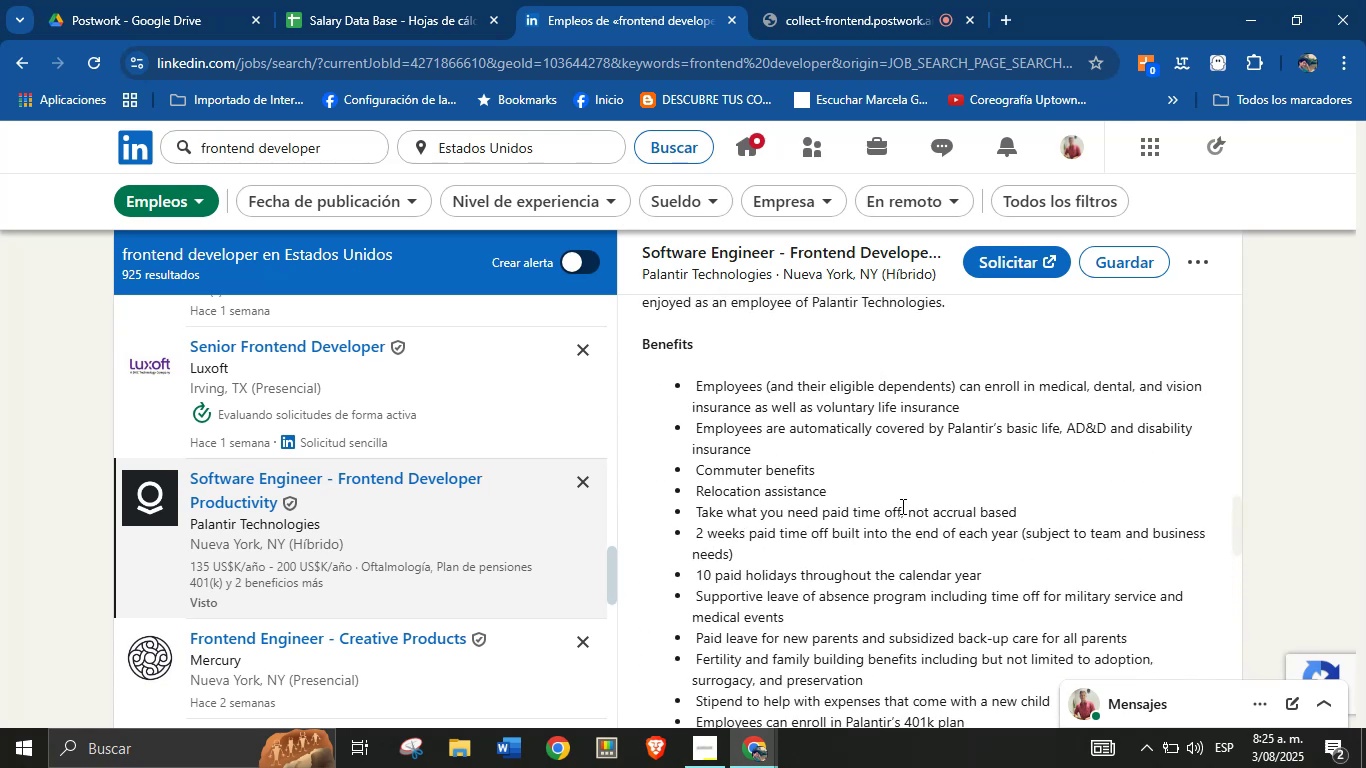 
scroll: coordinate [899, 517], scroll_direction: down, amount: 12.0
 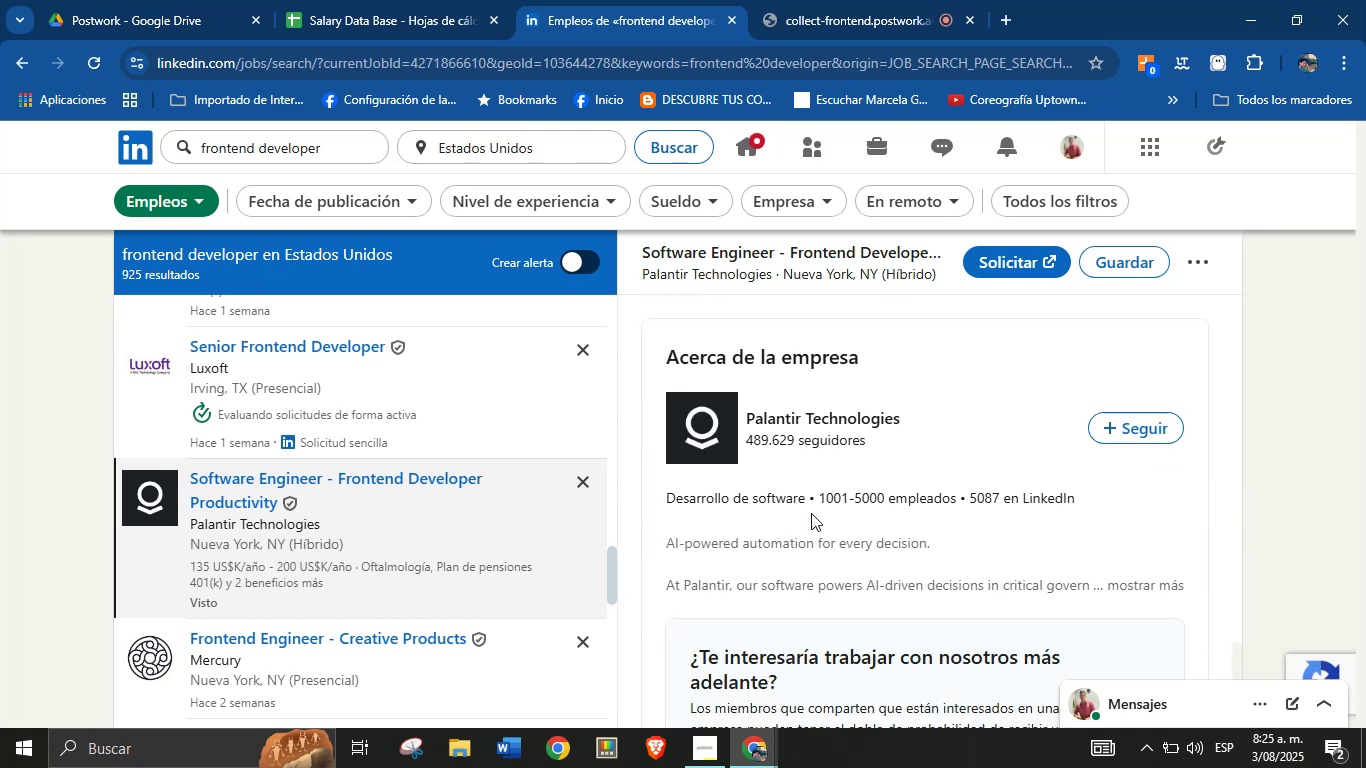 
left_click_drag(start_coordinate=[807, 502], to_coordinate=[664, 503])
 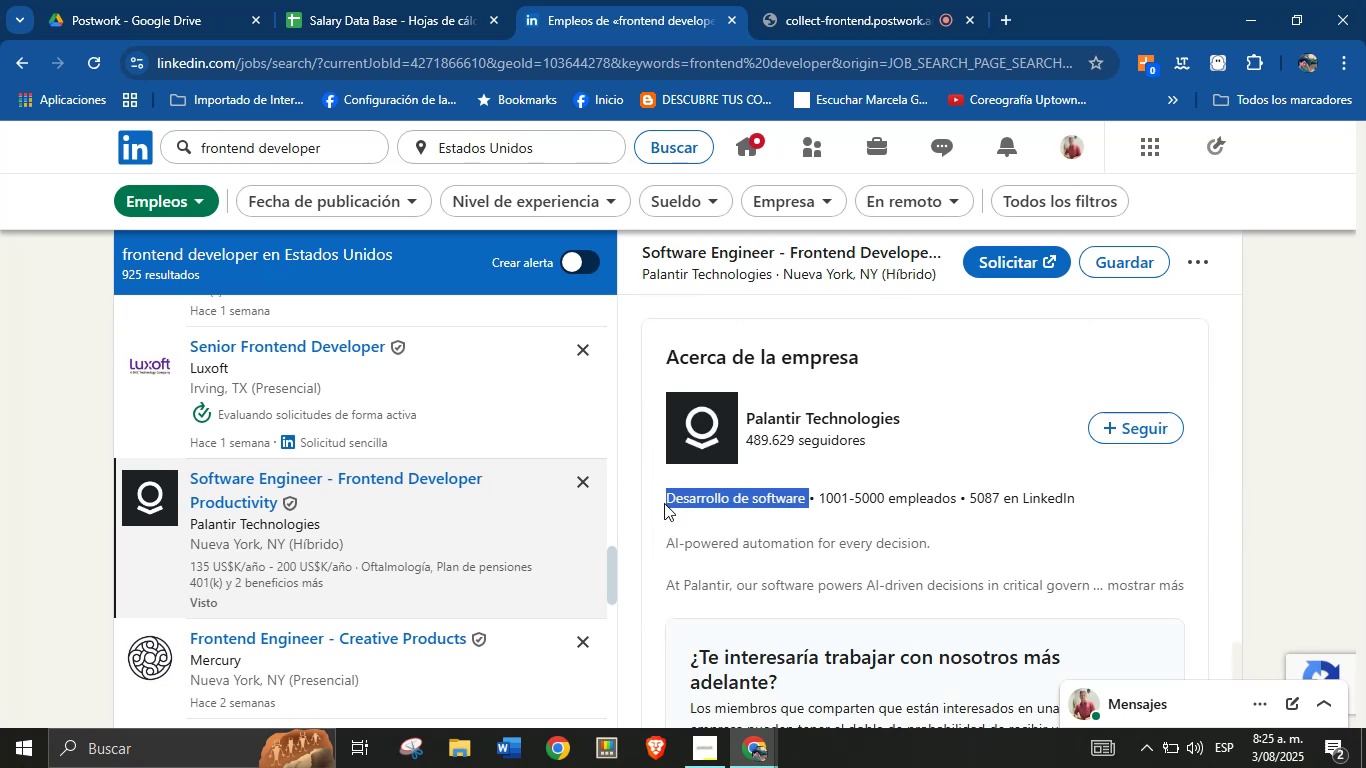 
key(Alt+Control+C)
 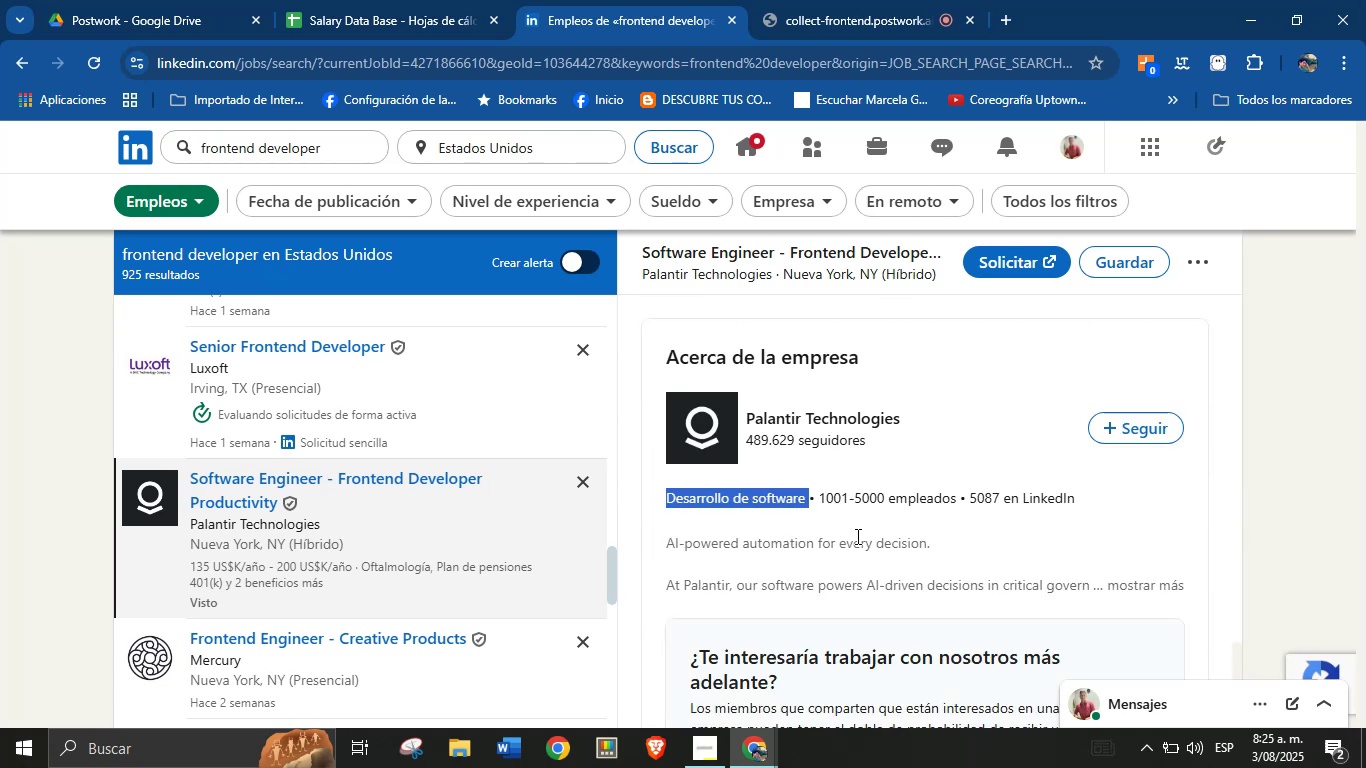 
key(Alt+AltLeft)
 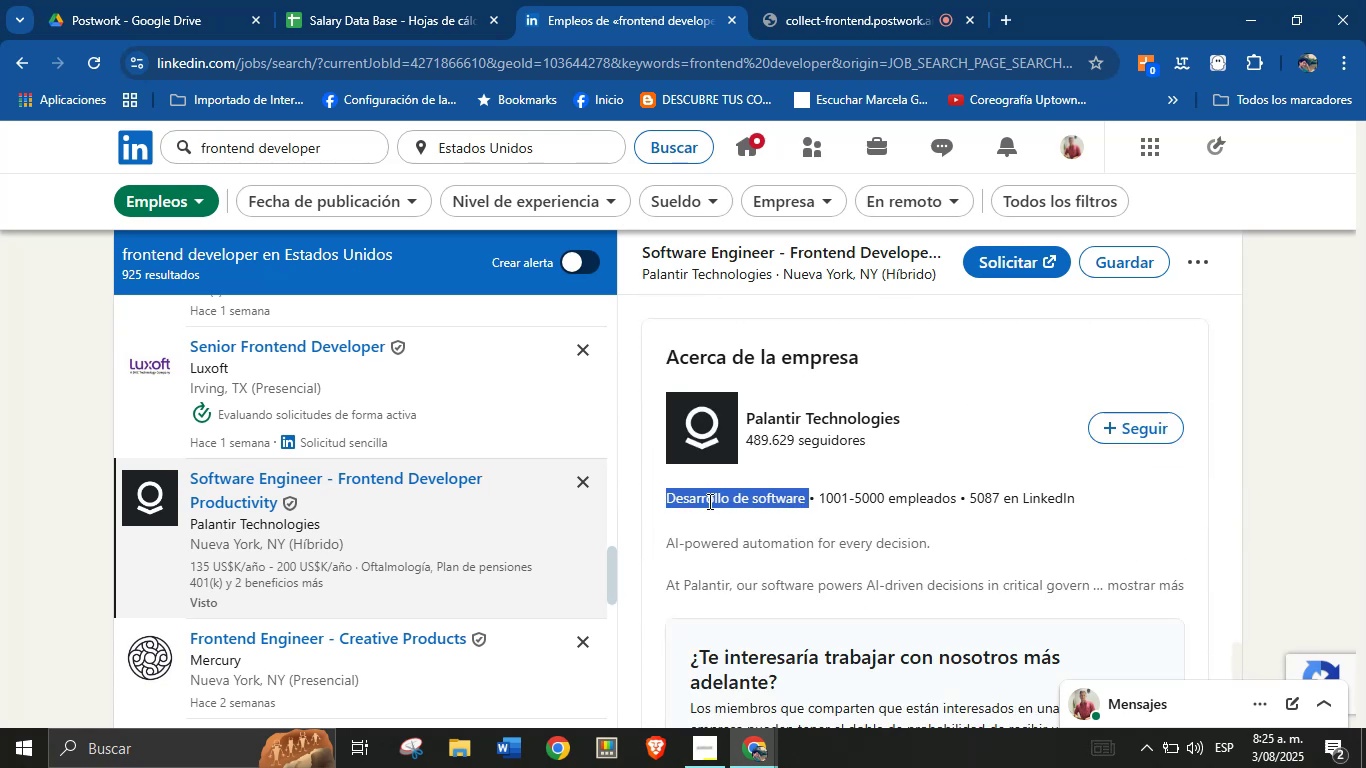 
key(Alt+Control+ControlLeft)
 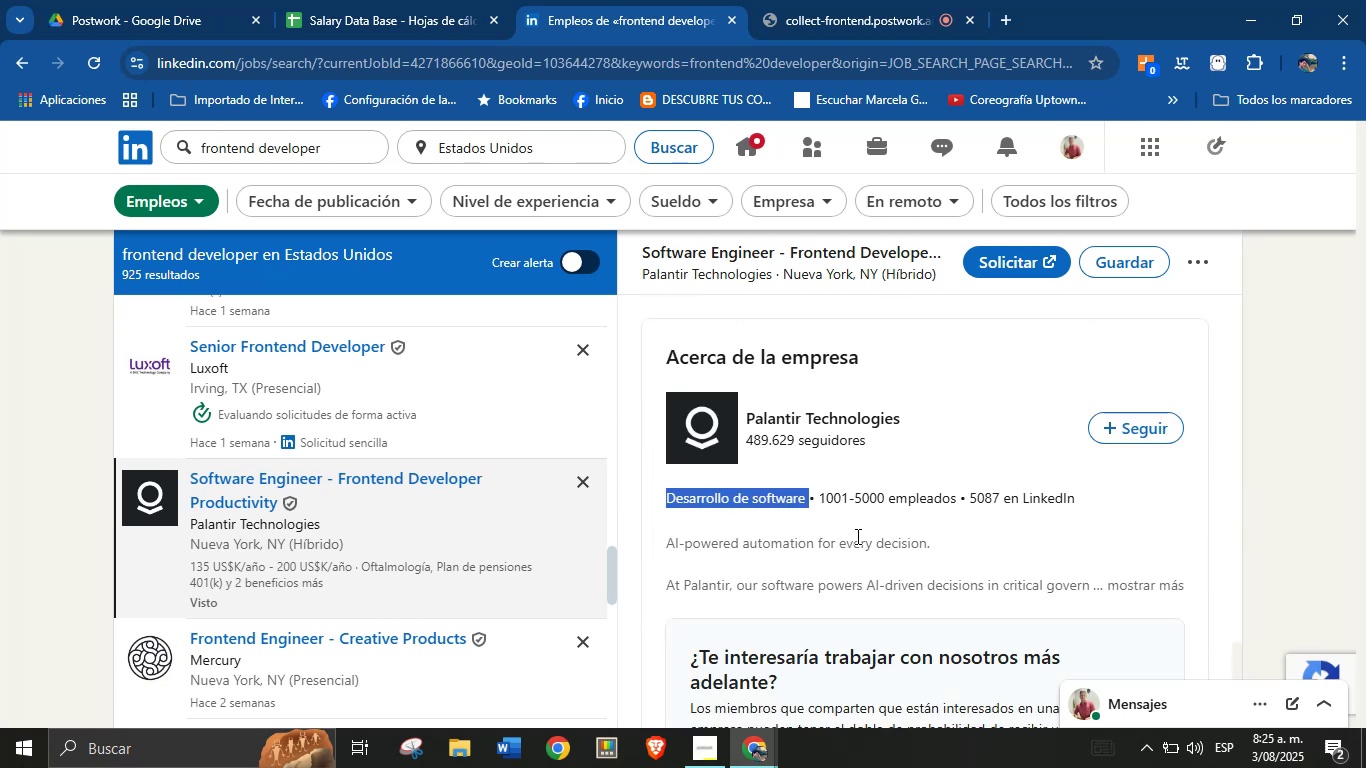 
scroll: coordinate [849, 585], scroll_direction: down, amount: 6.0
 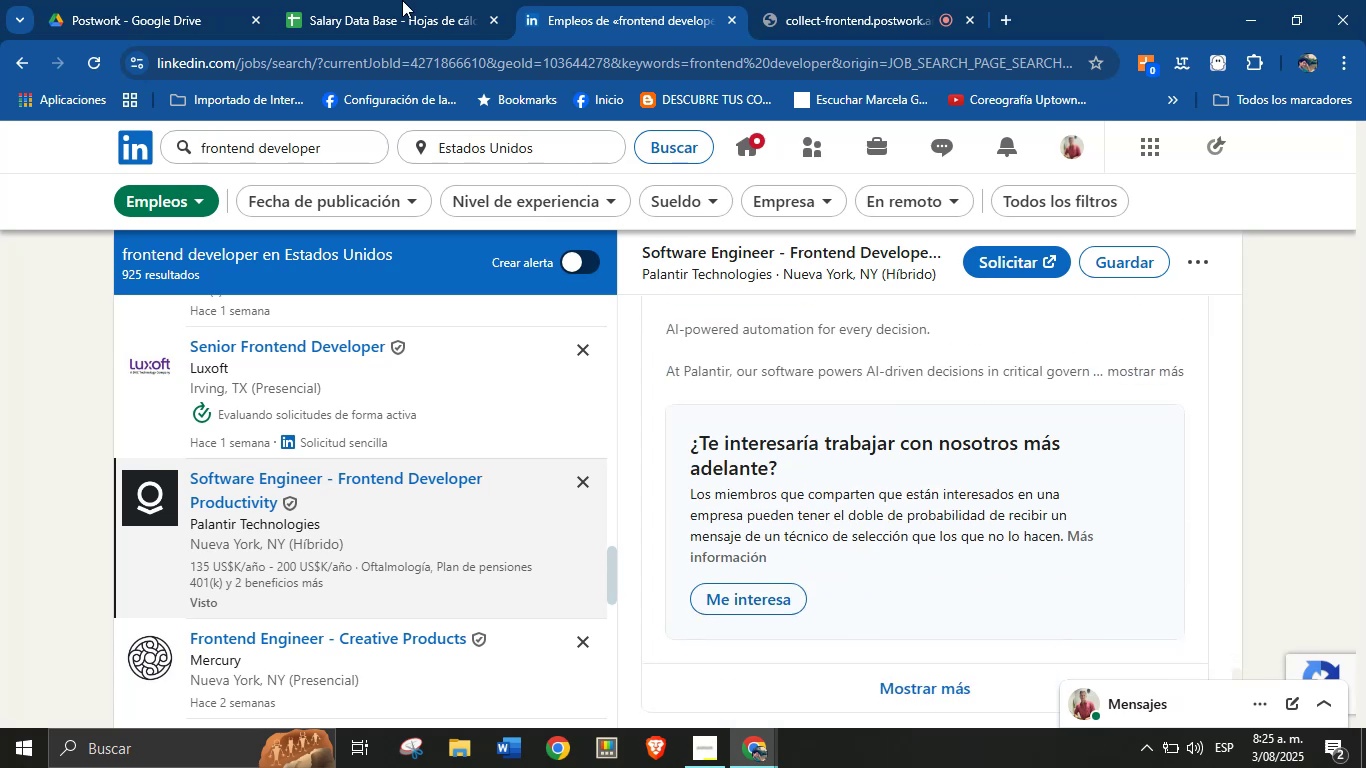 
left_click([375, 0])
 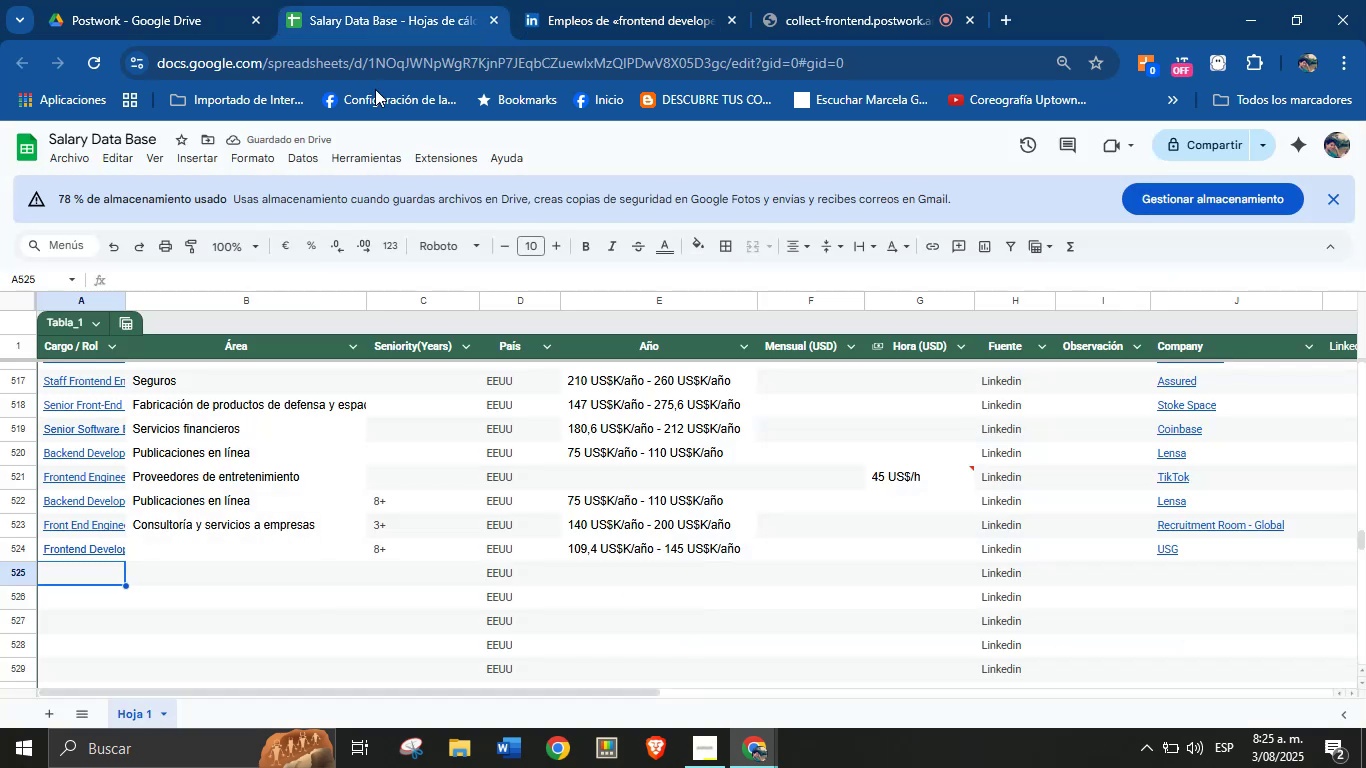 
key(Meta+MetaLeft)
 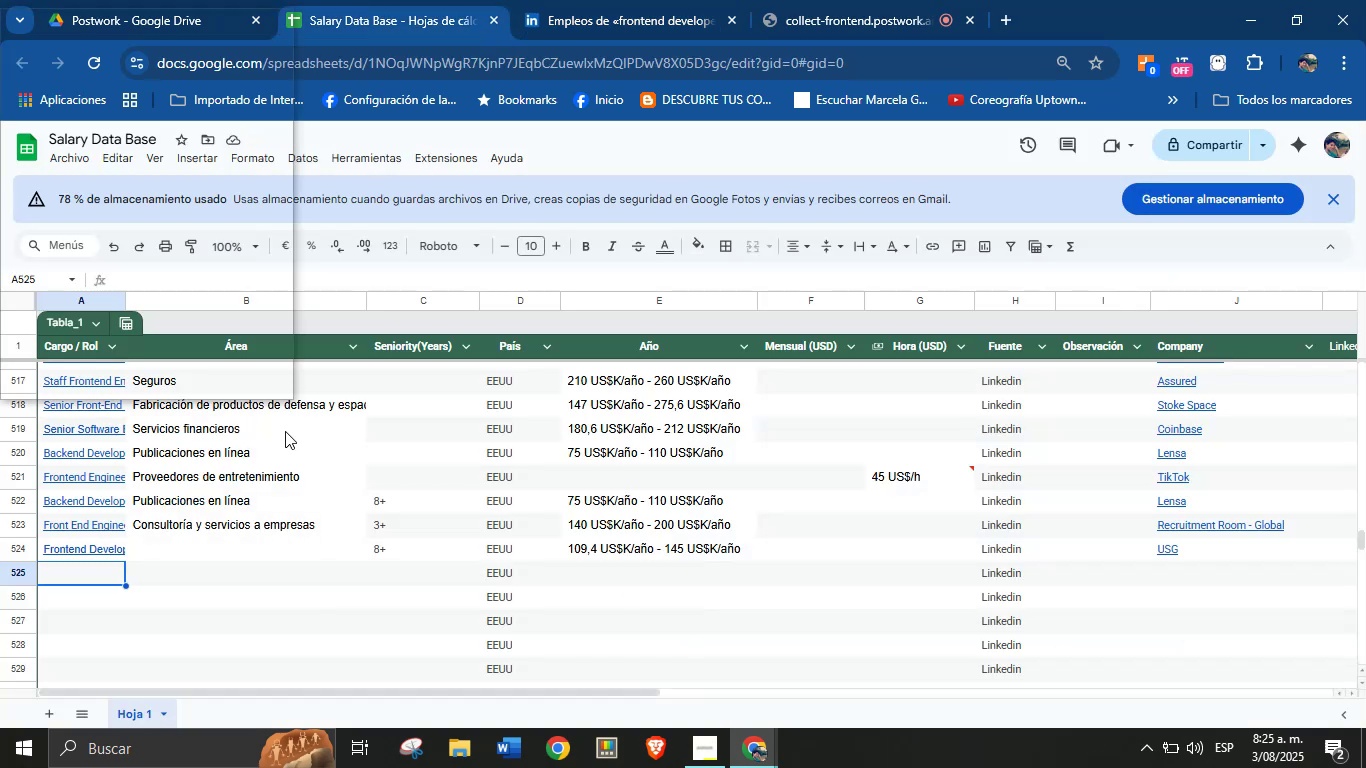 
key(Meta+MetaLeft)
 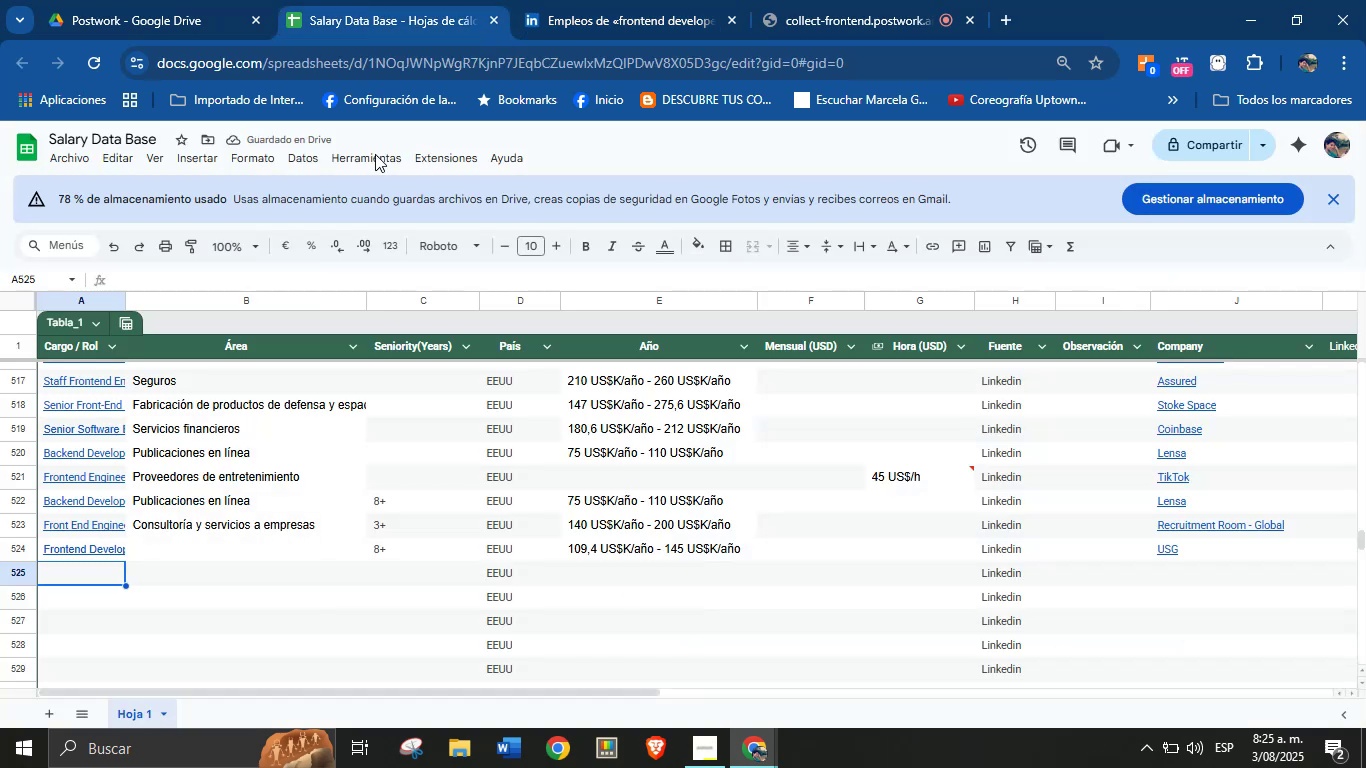 
key(Meta+V)
 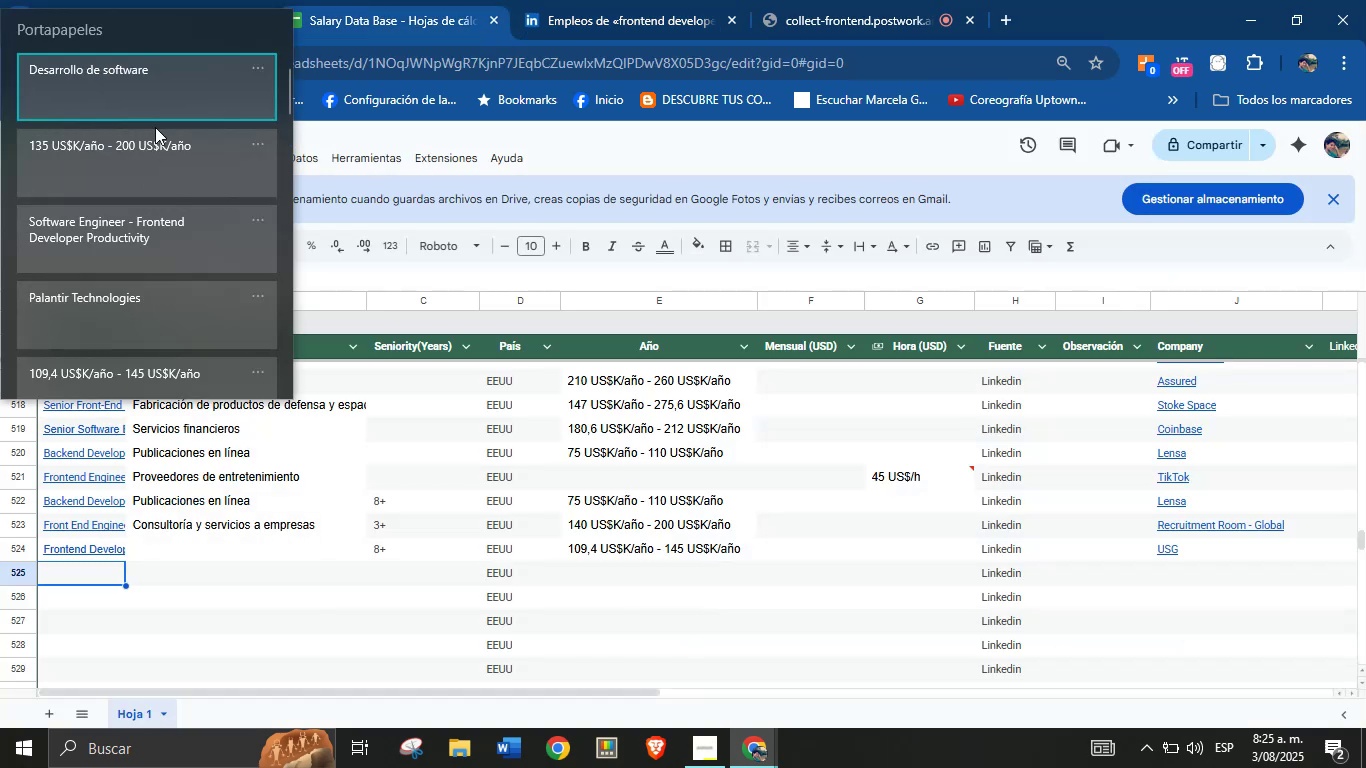 
left_click([172, 237])
 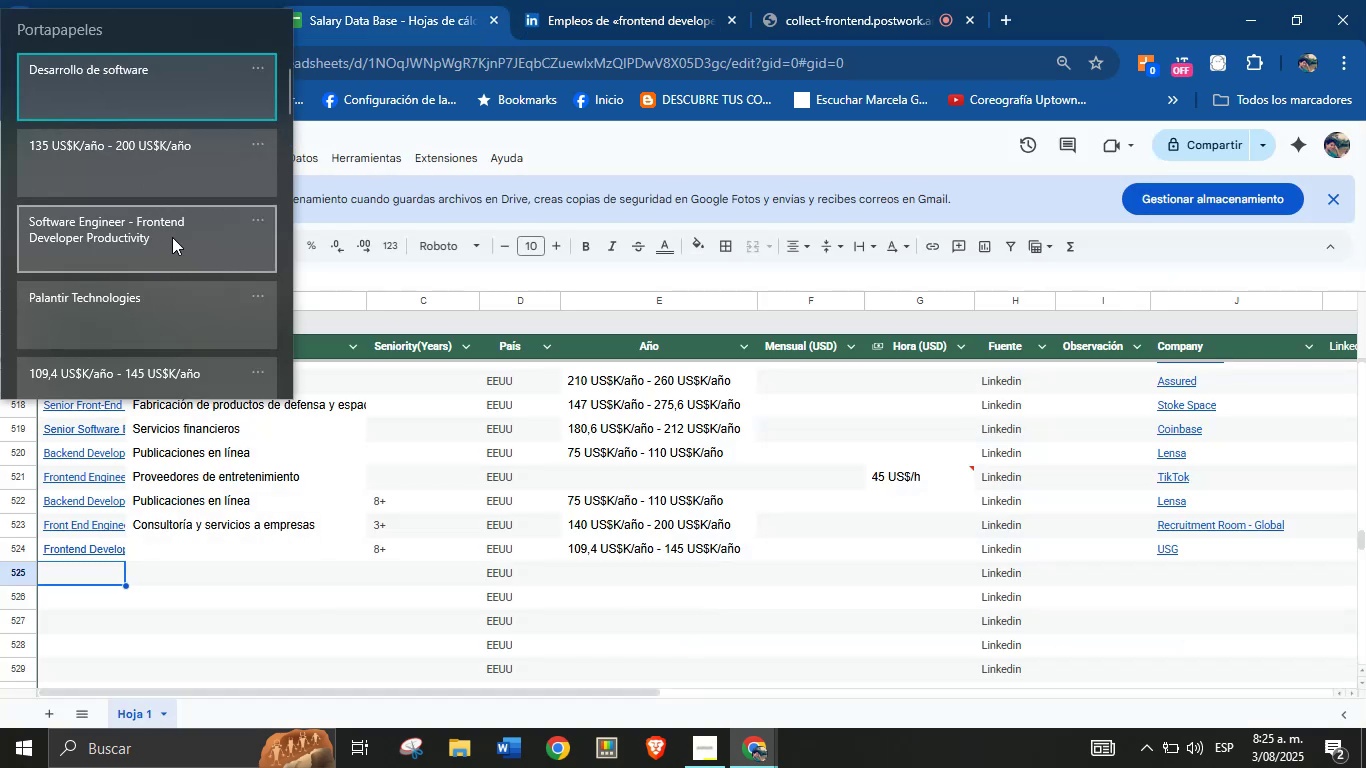 
key(Control+ControlLeft)
 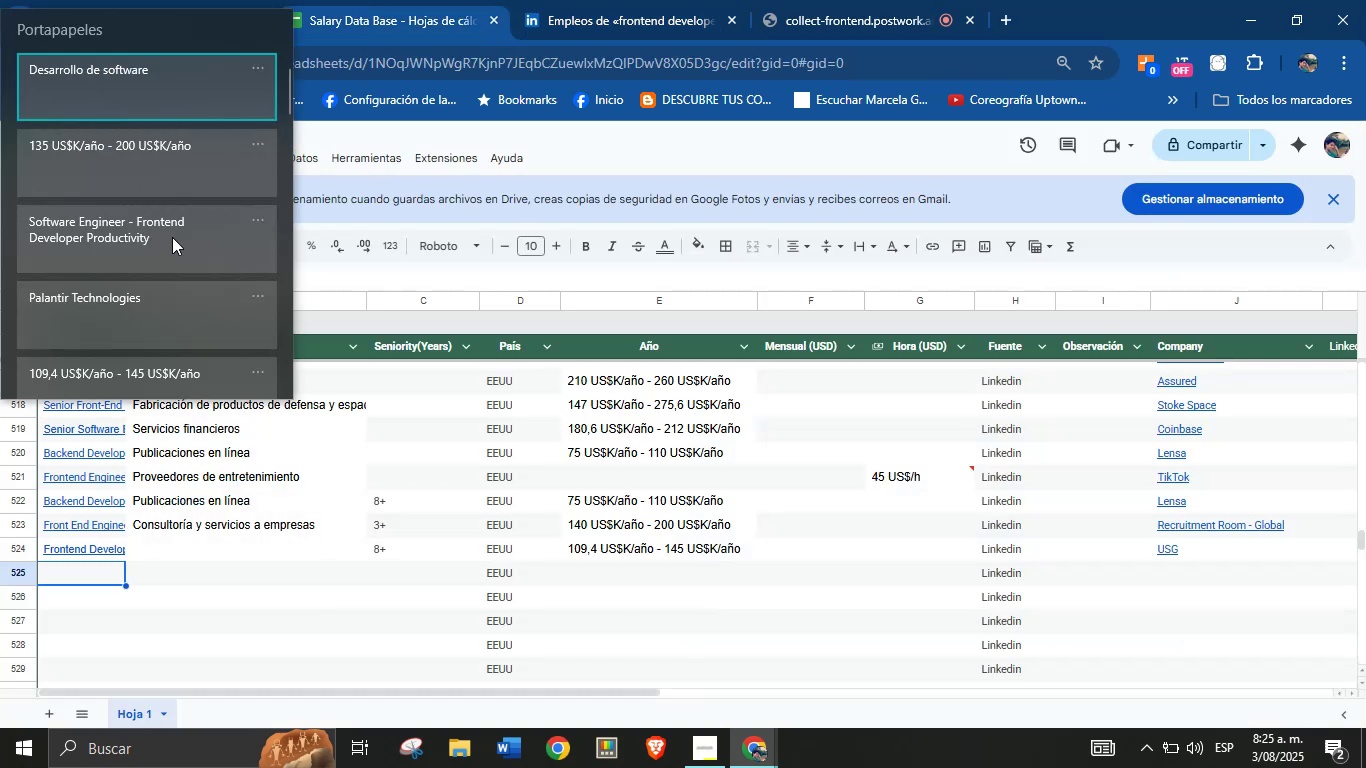 
key(Control+V)
 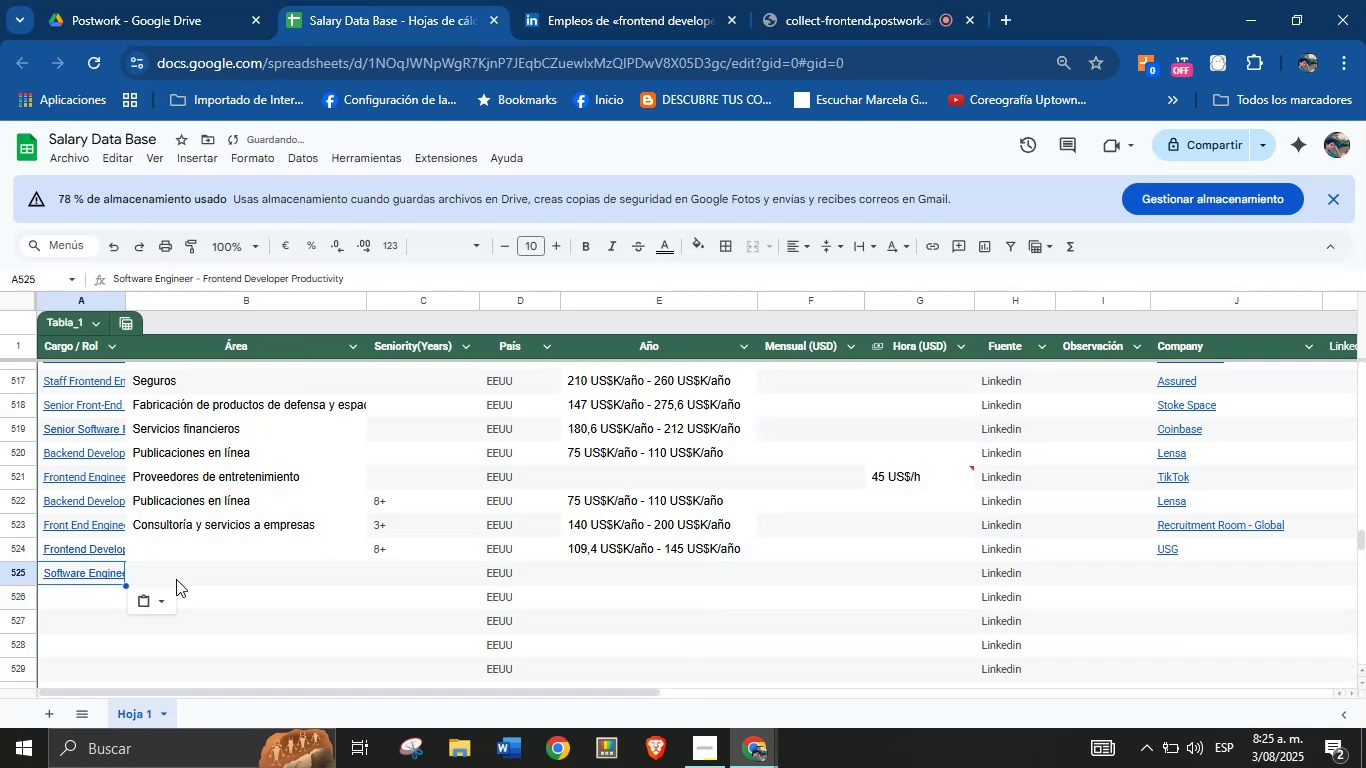 
left_click([181, 578])
 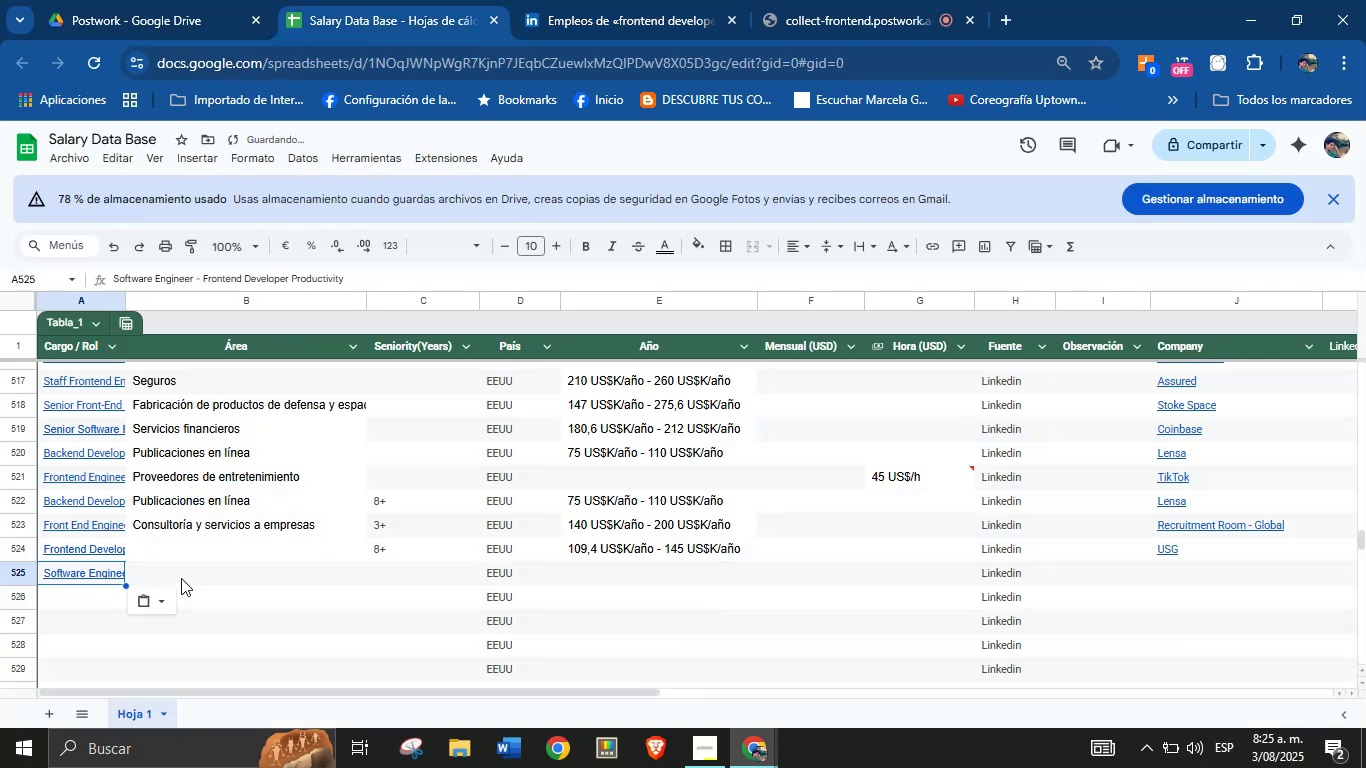 
key(Meta+MetaLeft)
 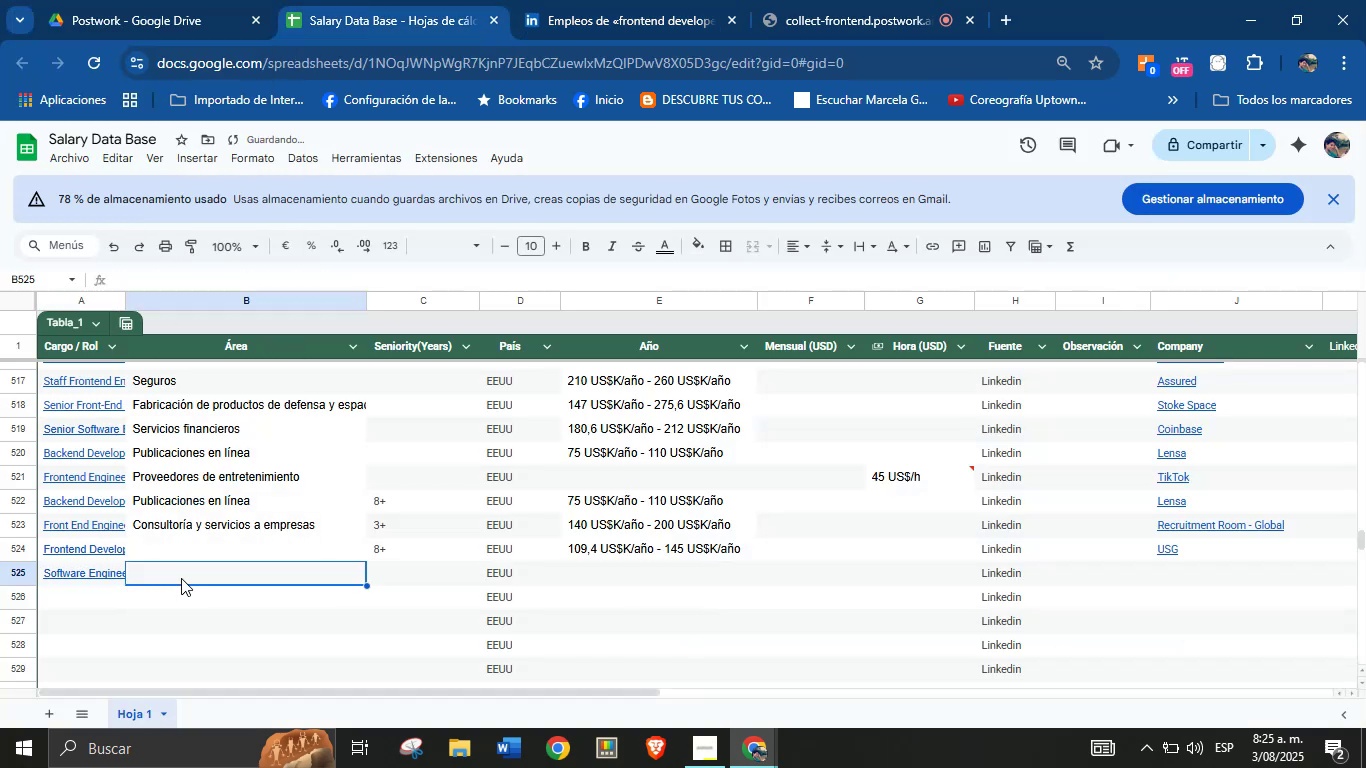 
key(Meta+MetaLeft)
 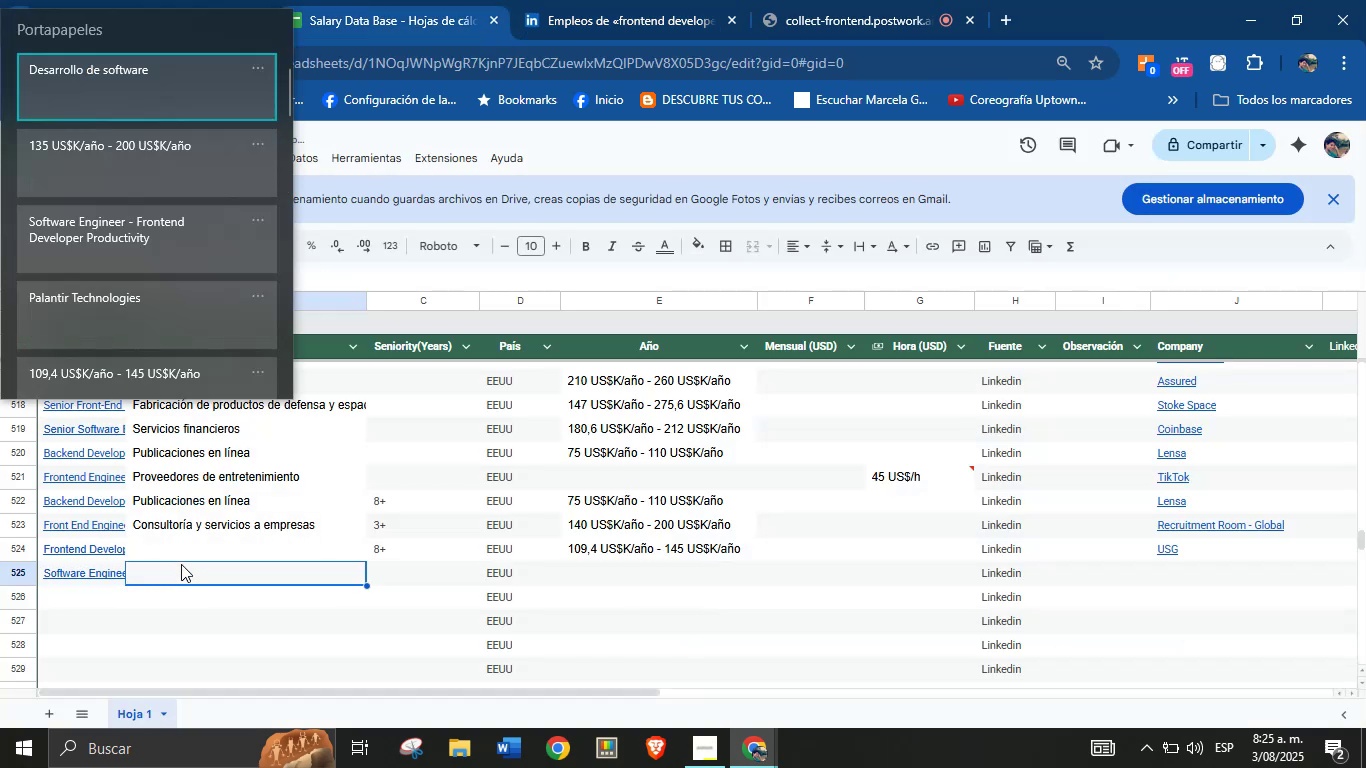 
key(Meta+V)
 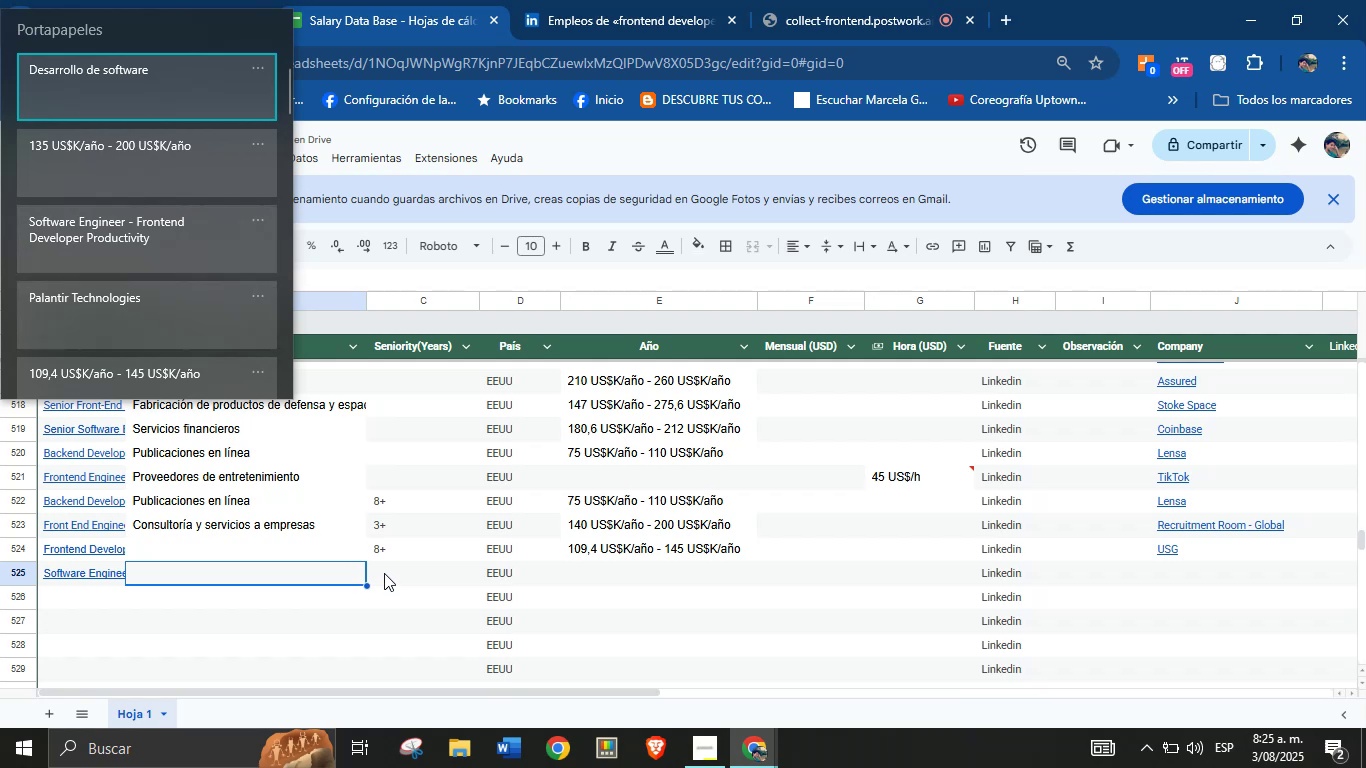 
wait(5.21)
 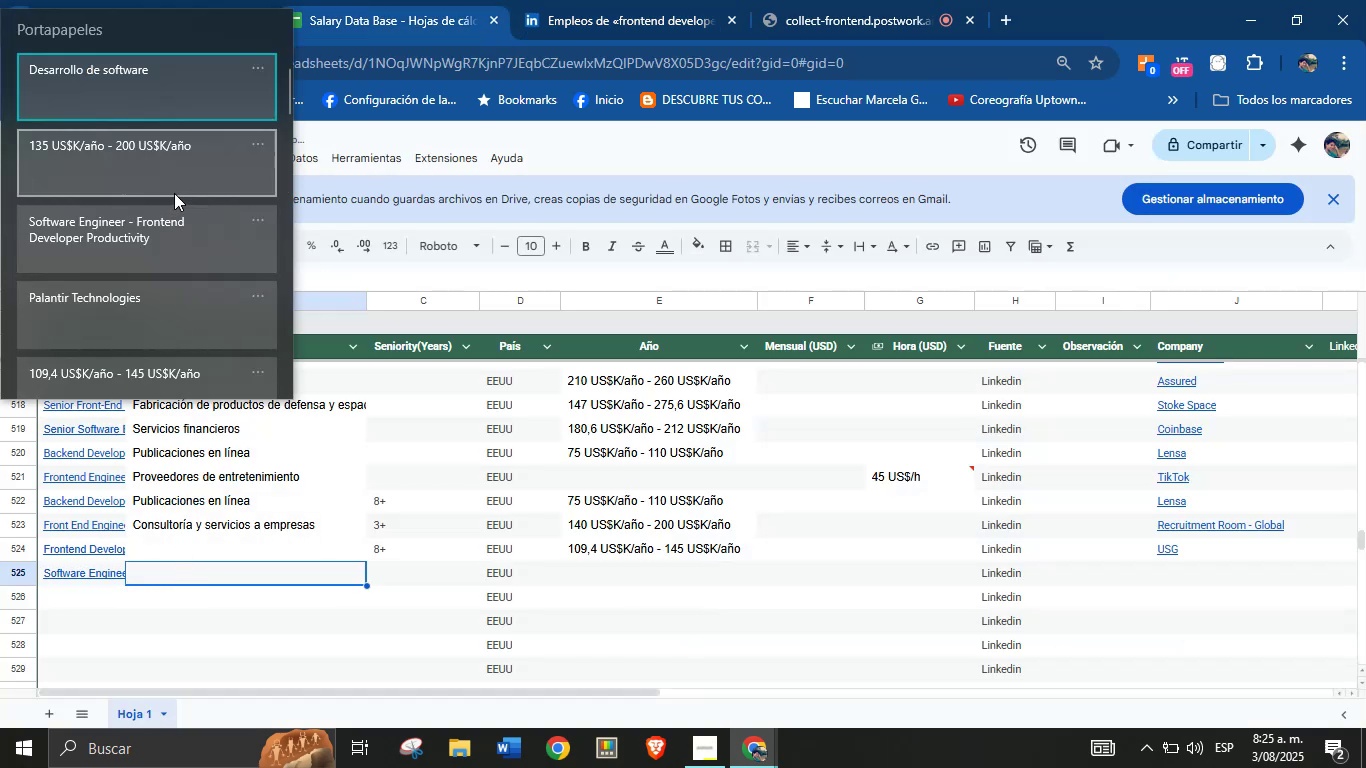 
double_click([623, 579])
 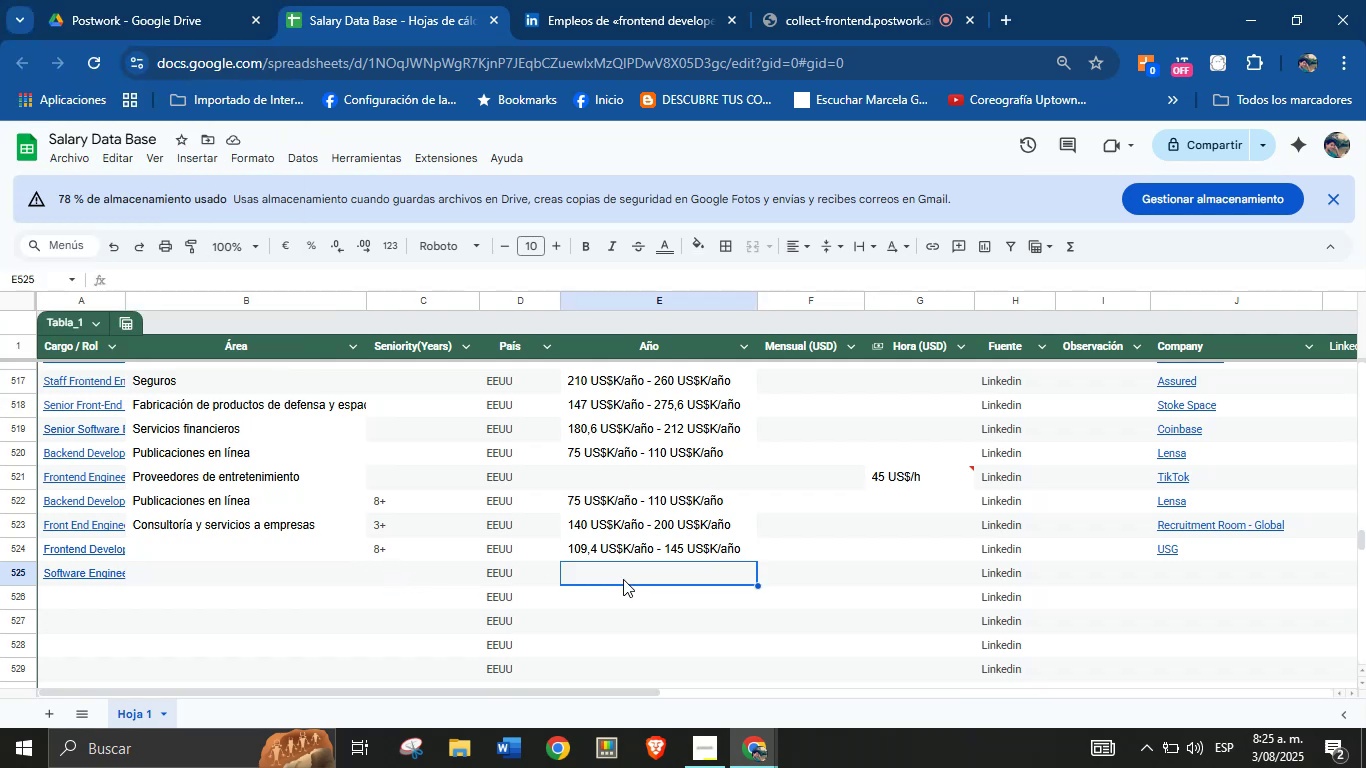 
key(Meta+MetaLeft)
 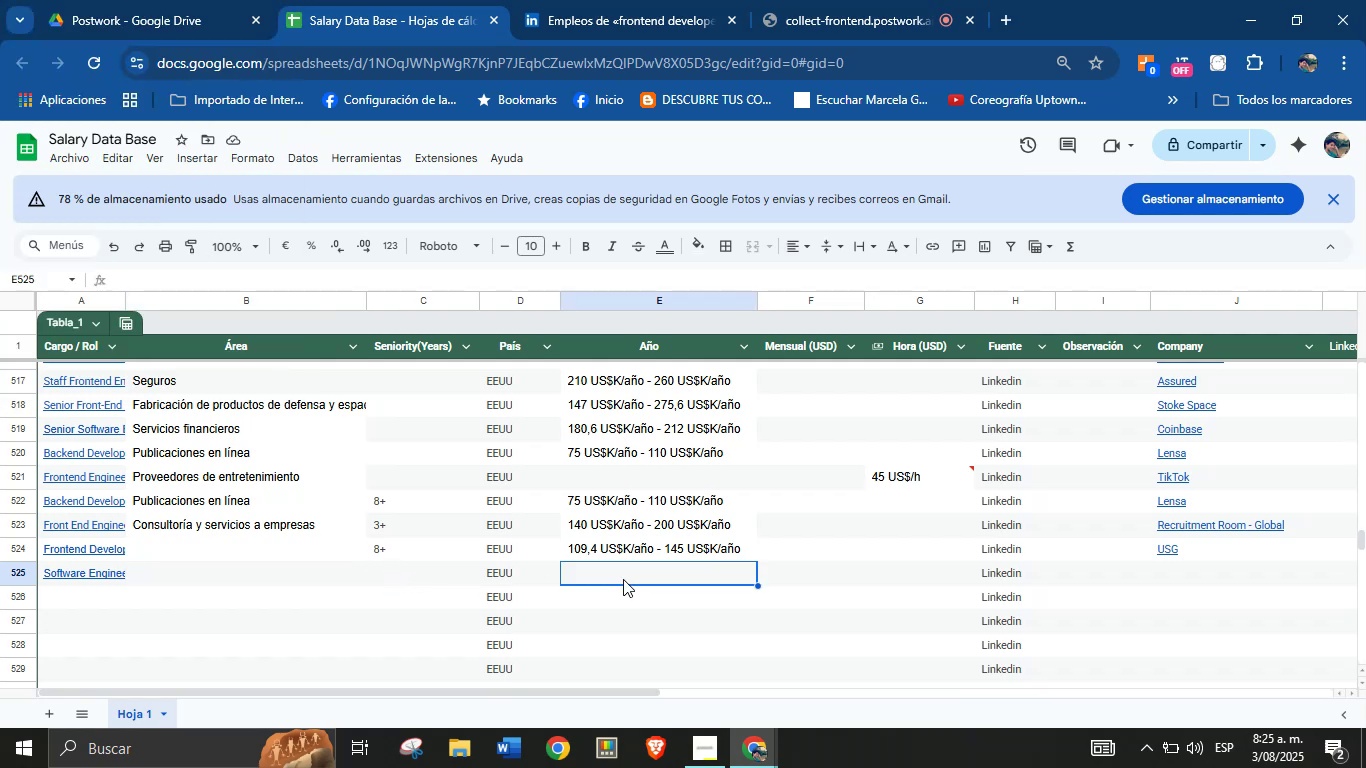 
key(Meta+MetaLeft)
 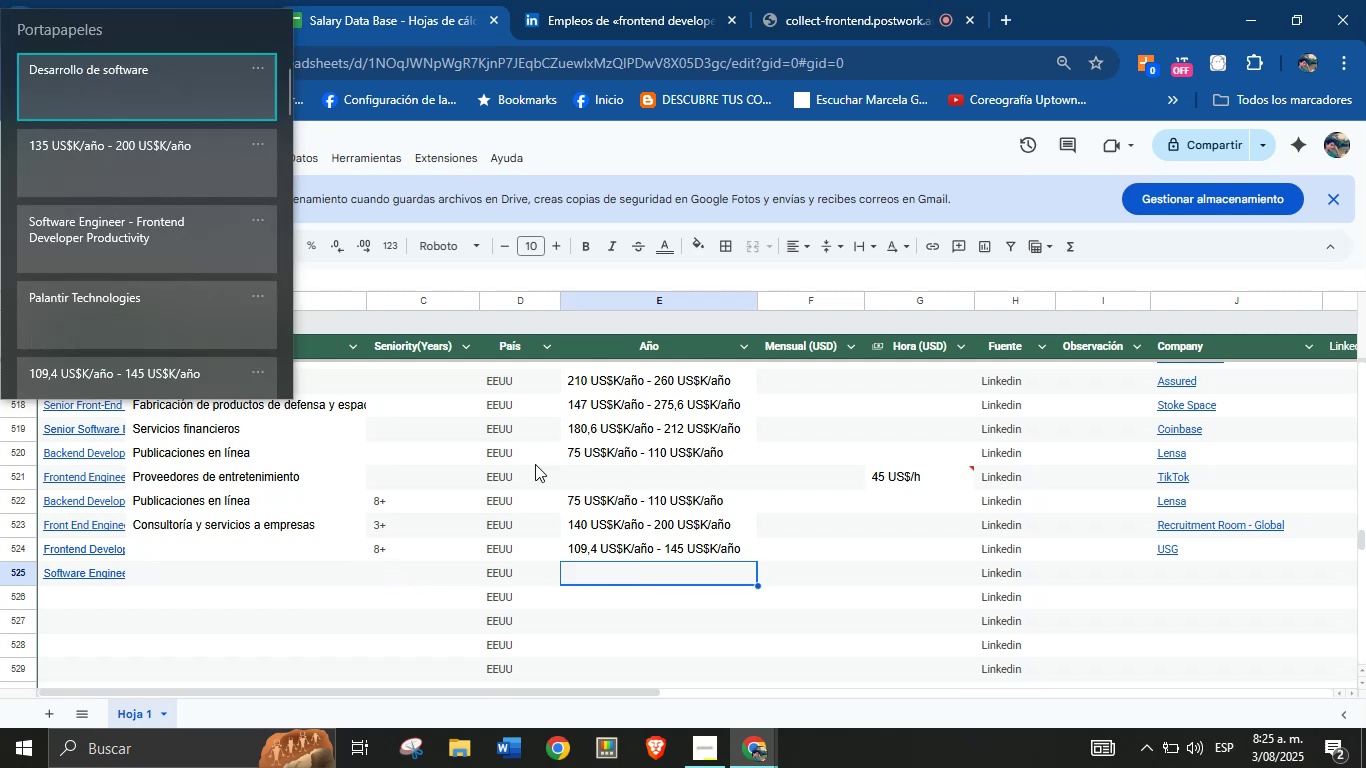 
key(Meta+V)
 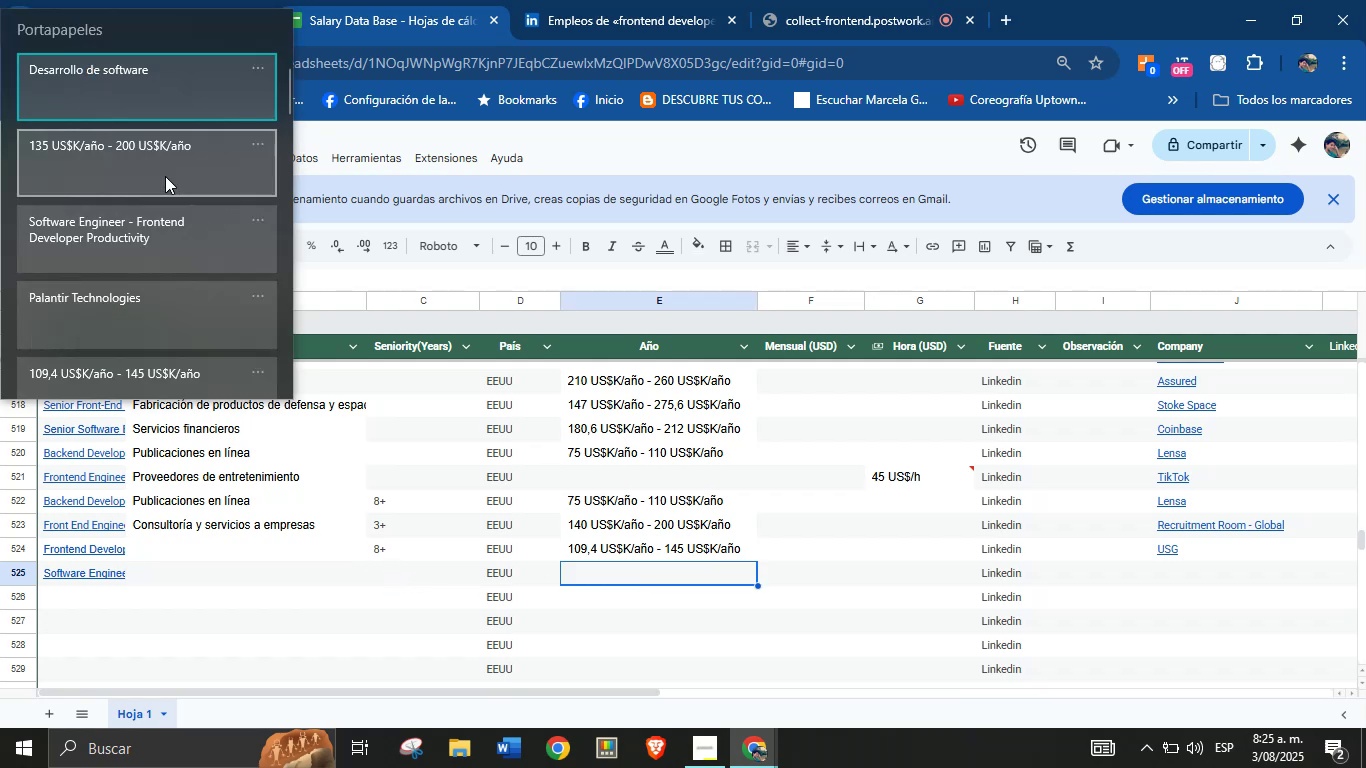 
left_click([165, 172])
 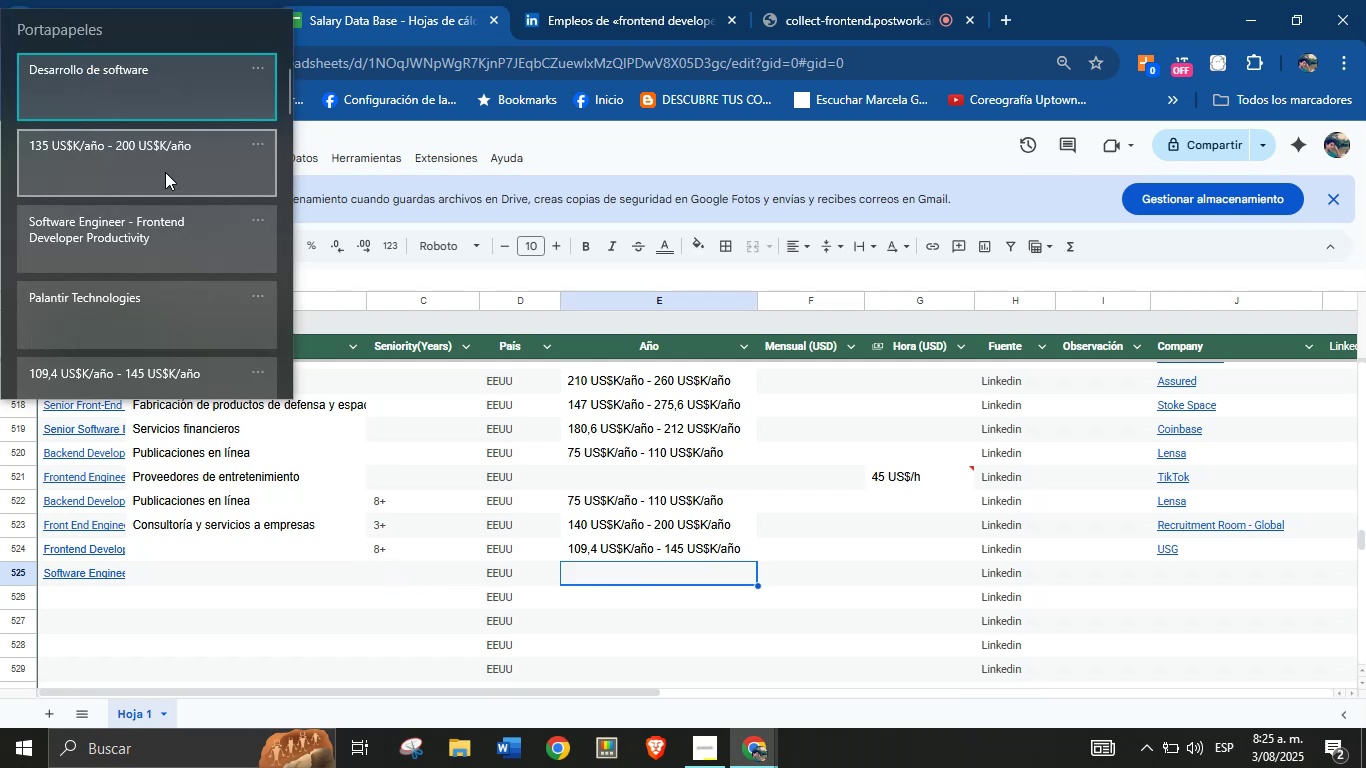 
key(Control+ControlLeft)
 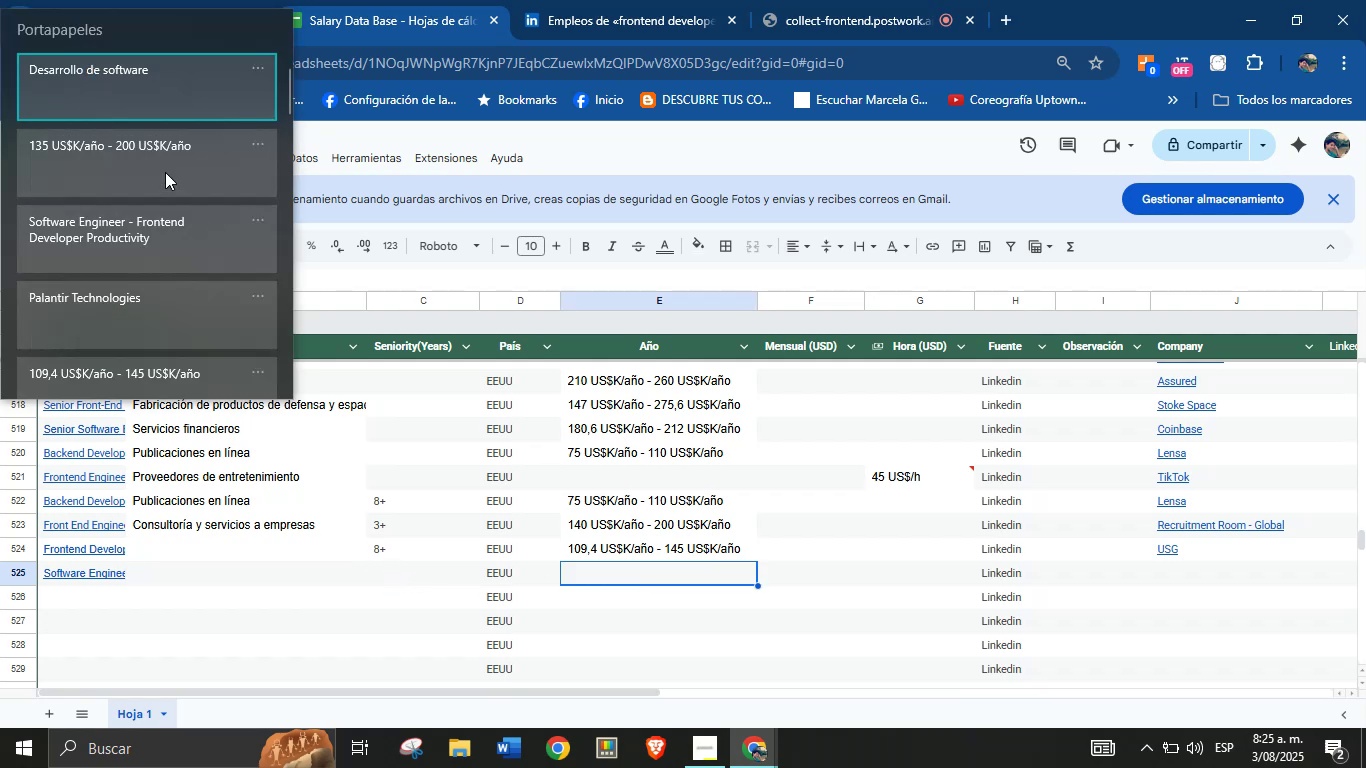 
key(Control+V)
 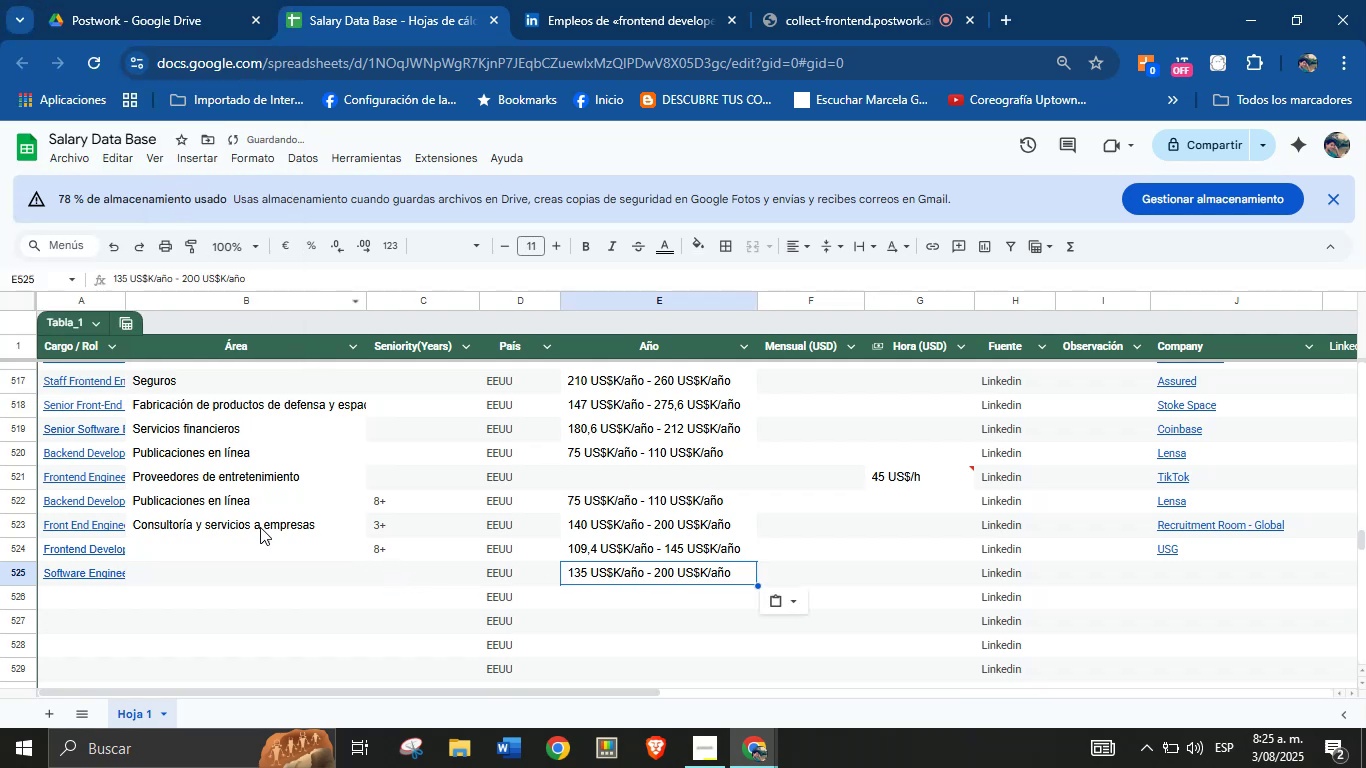 
left_click([221, 568])
 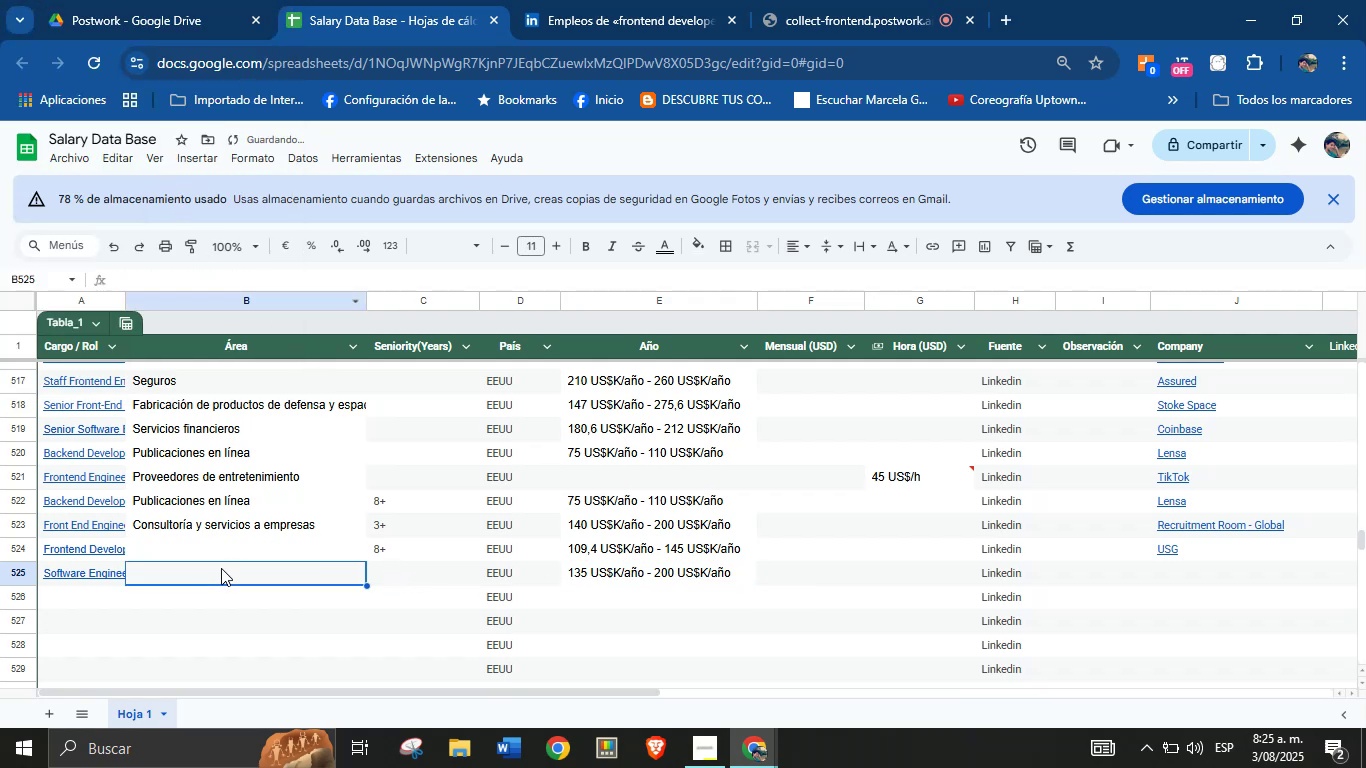 
key(Meta+MetaLeft)
 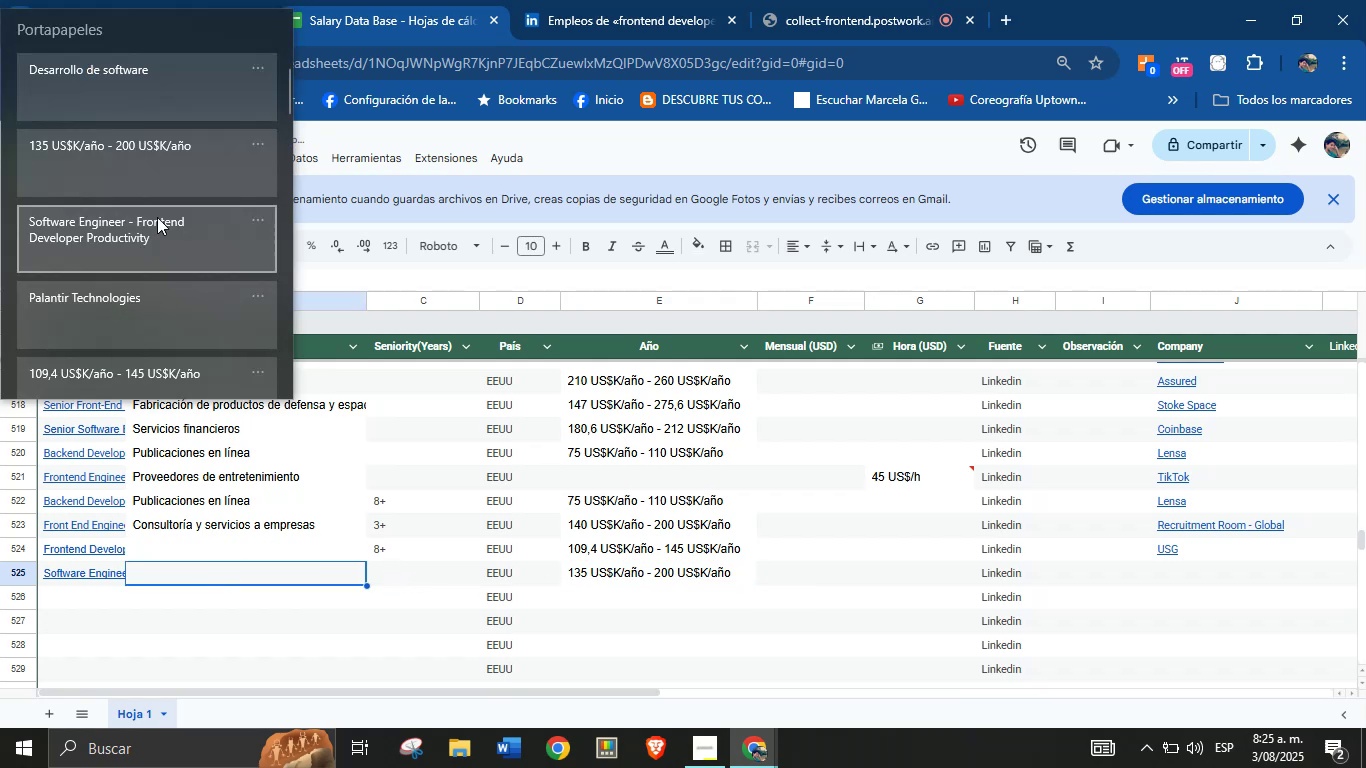 
key(Meta+MetaLeft)
 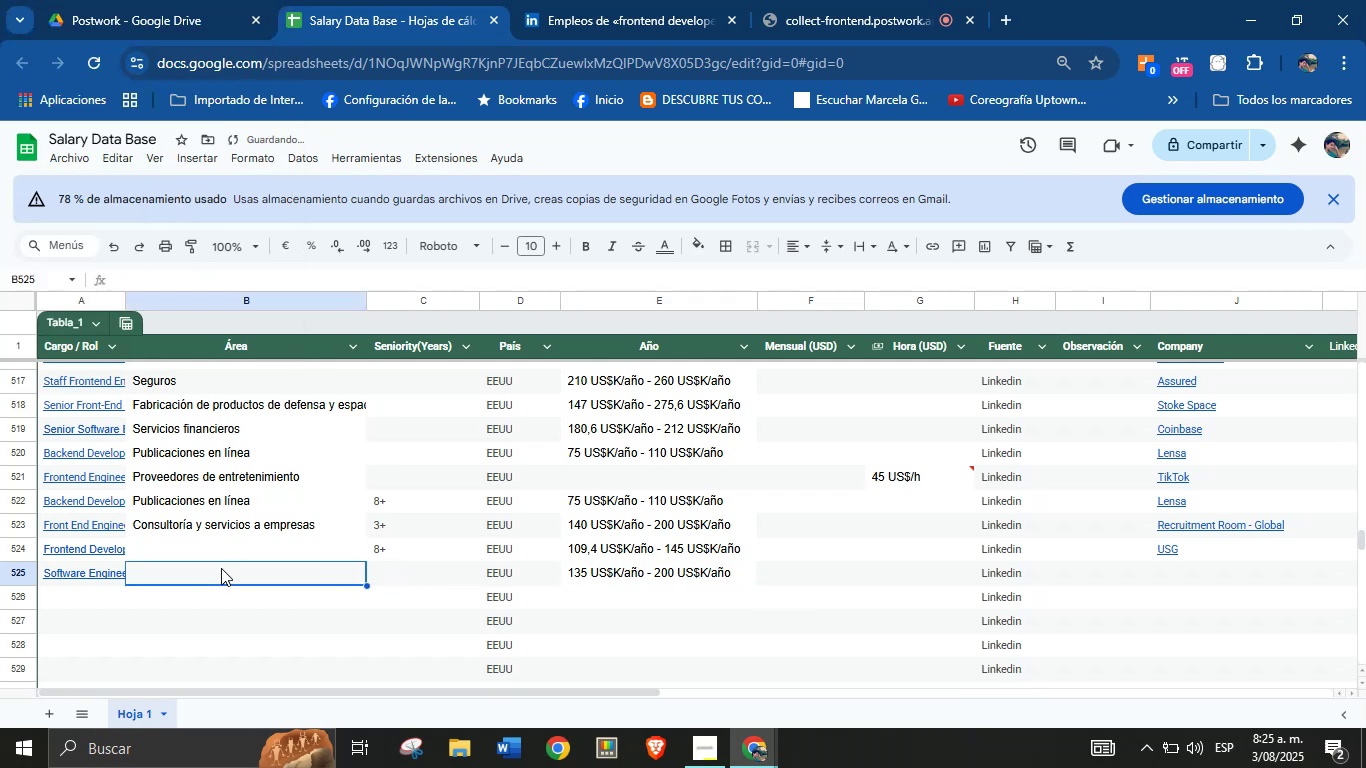 
key(Meta+V)
 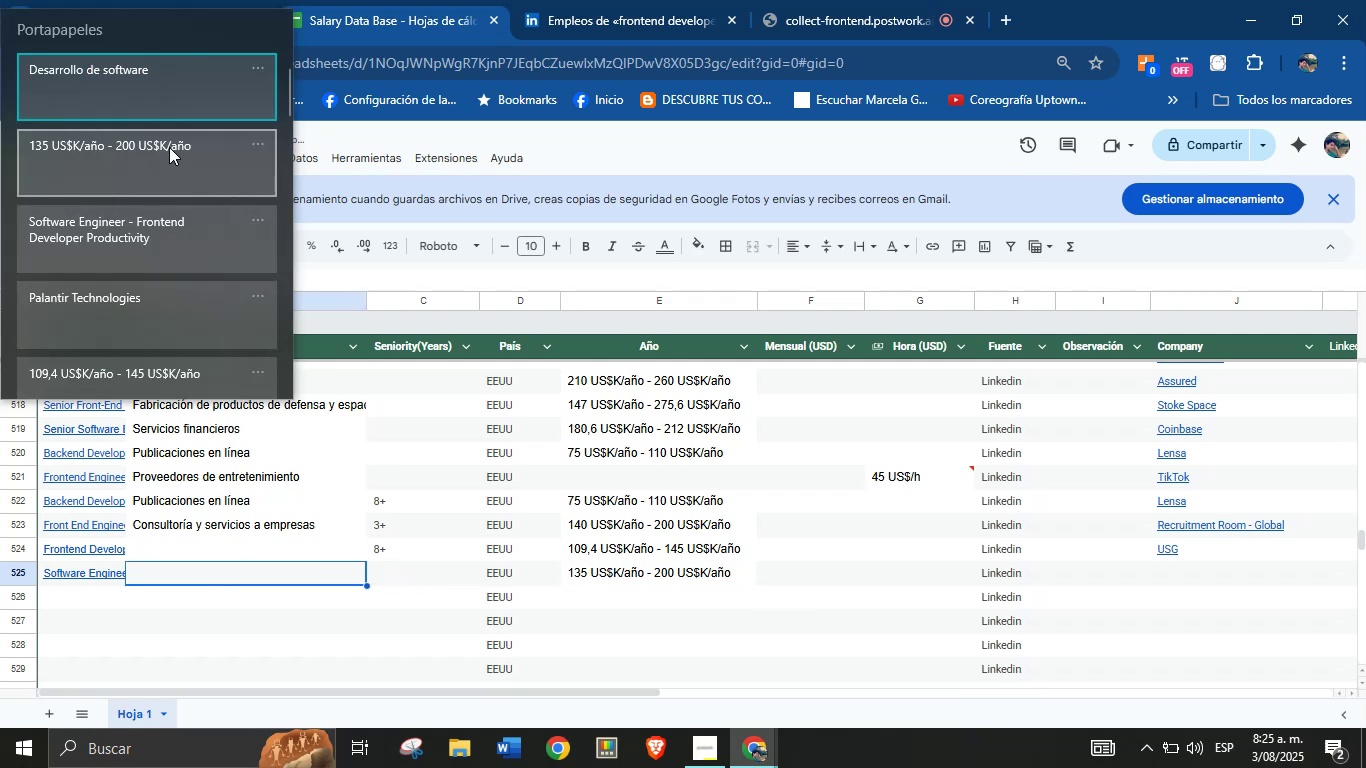 
left_click([173, 103])
 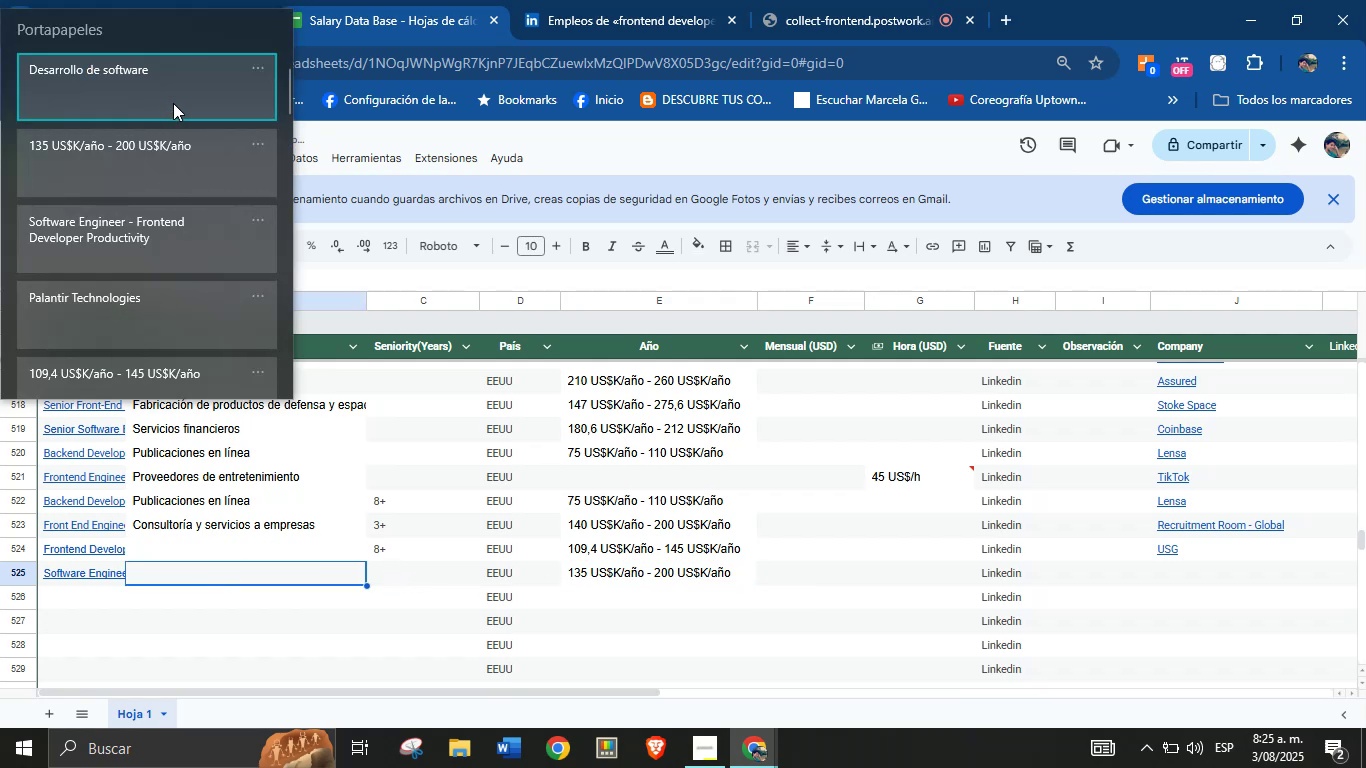 
key(Control+ControlLeft)
 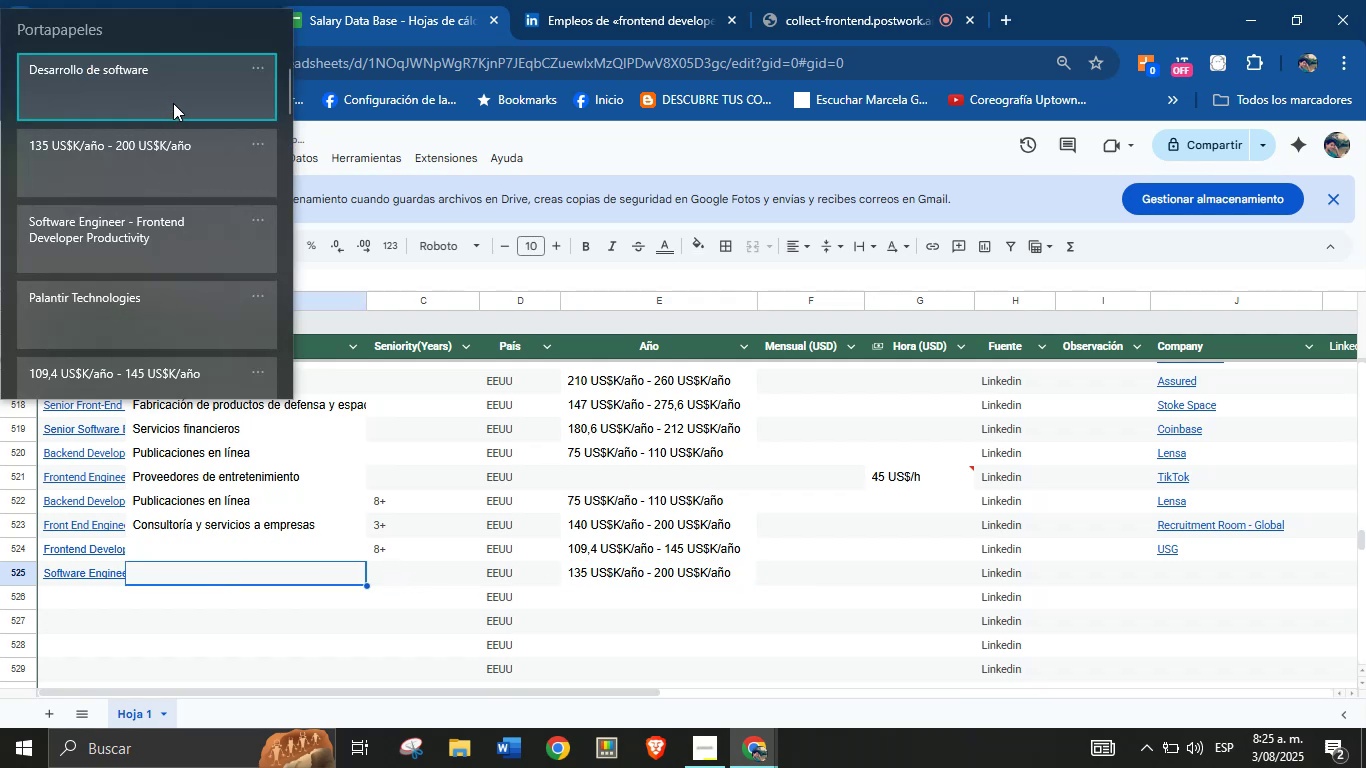 
key(Control+V)
 